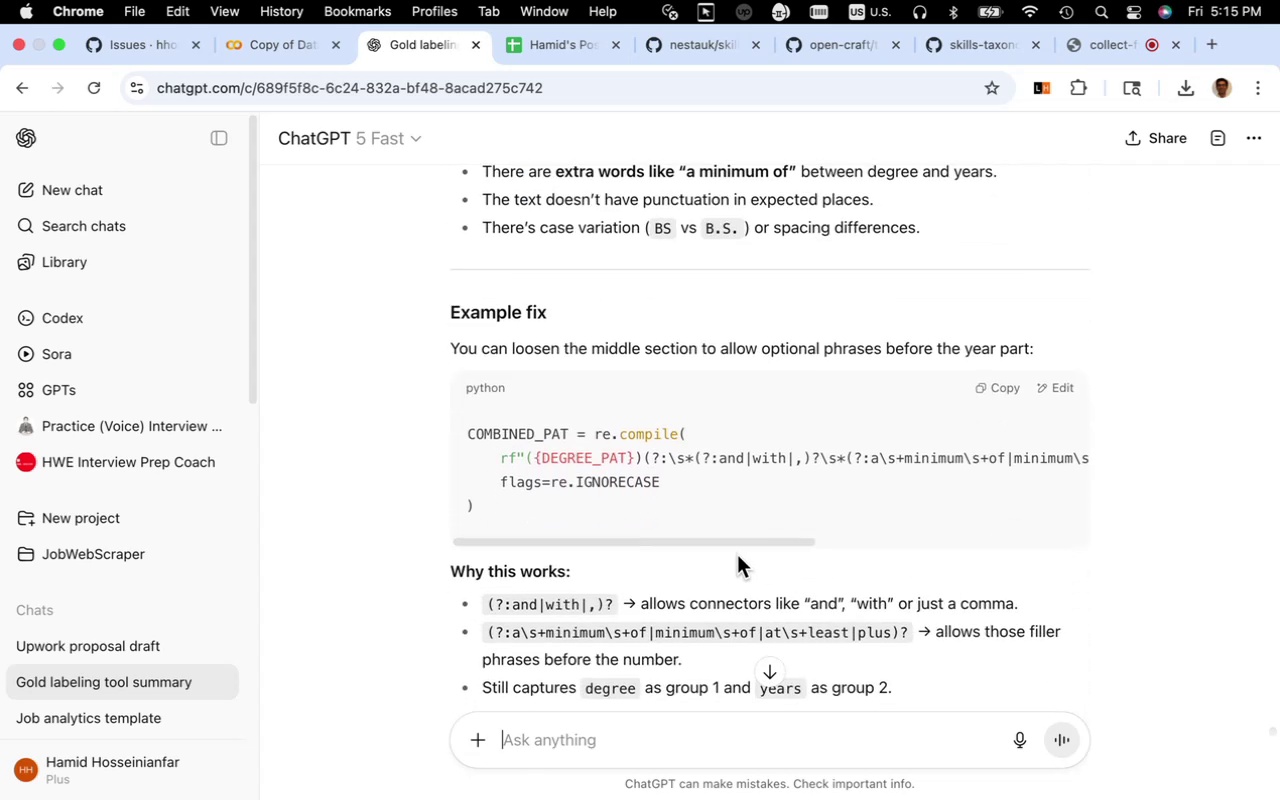 
left_click_drag(start_coordinate=[730, 544], to_coordinate=[707, 550])
 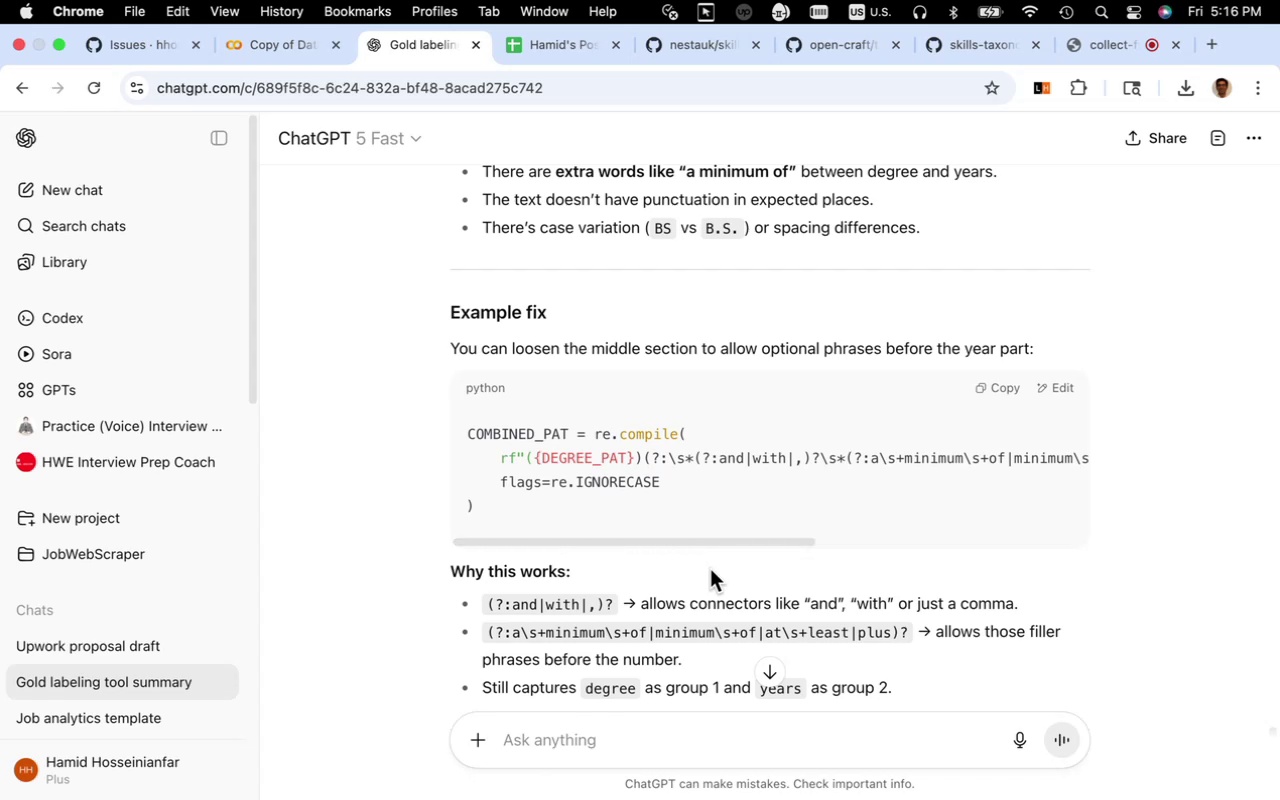 
scroll: coordinate [710, 569], scroll_direction: down, amount: 5.0
 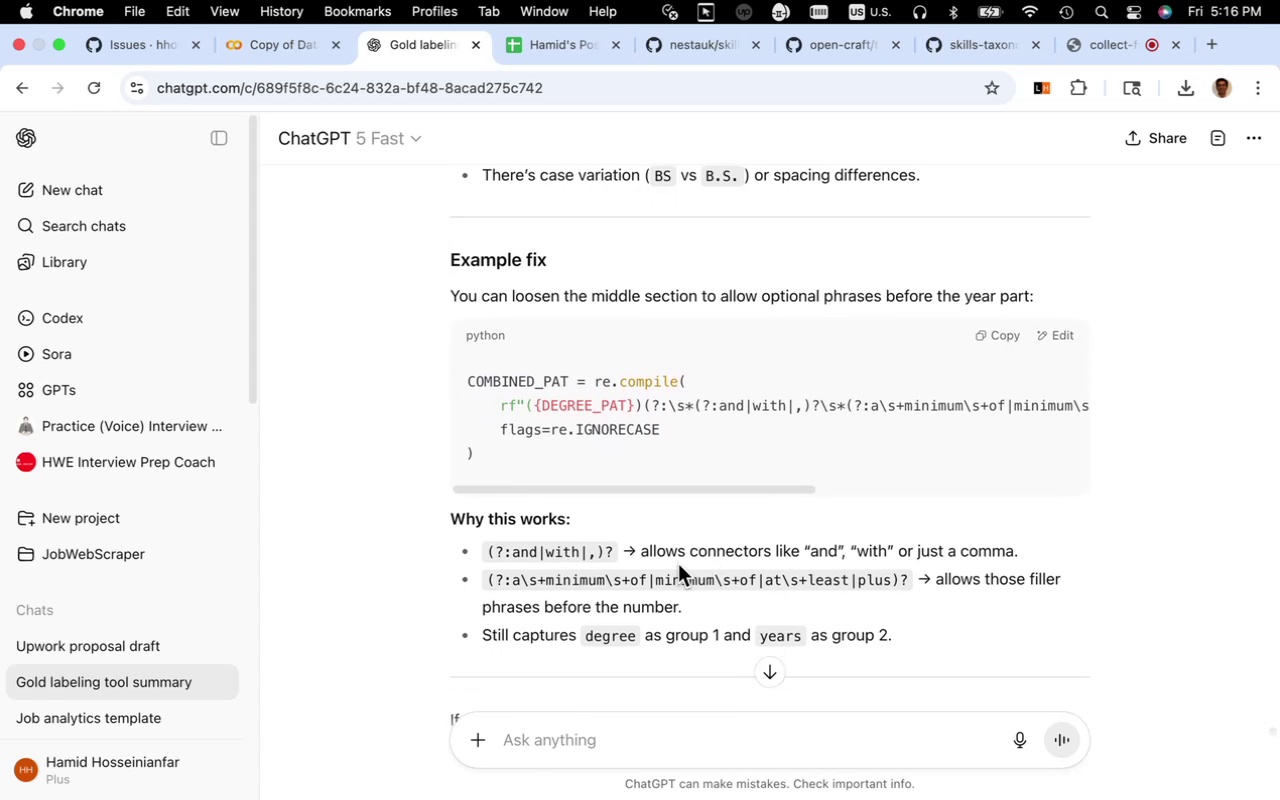 
left_click_drag(start_coordinate=[487, 457], to_coordinate=[461, 385])
 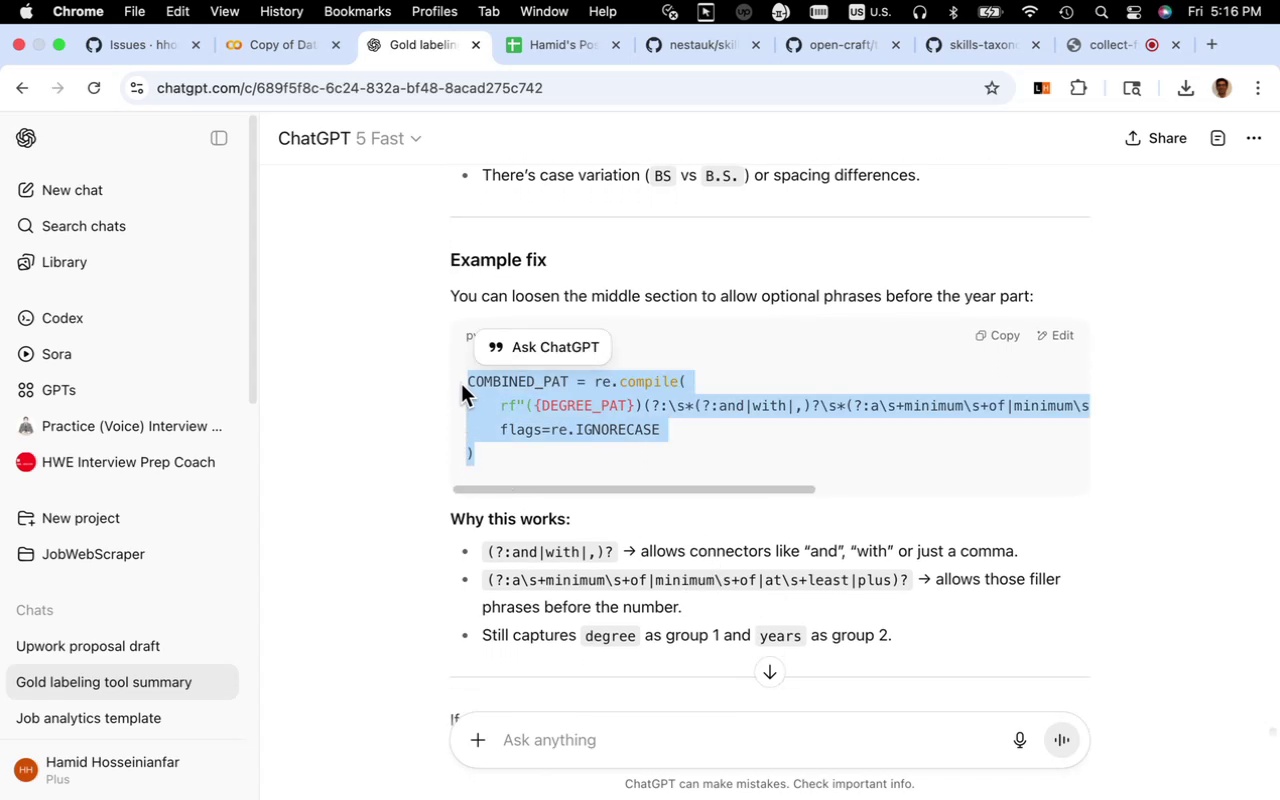 
key(Meta+CommandLeft)
 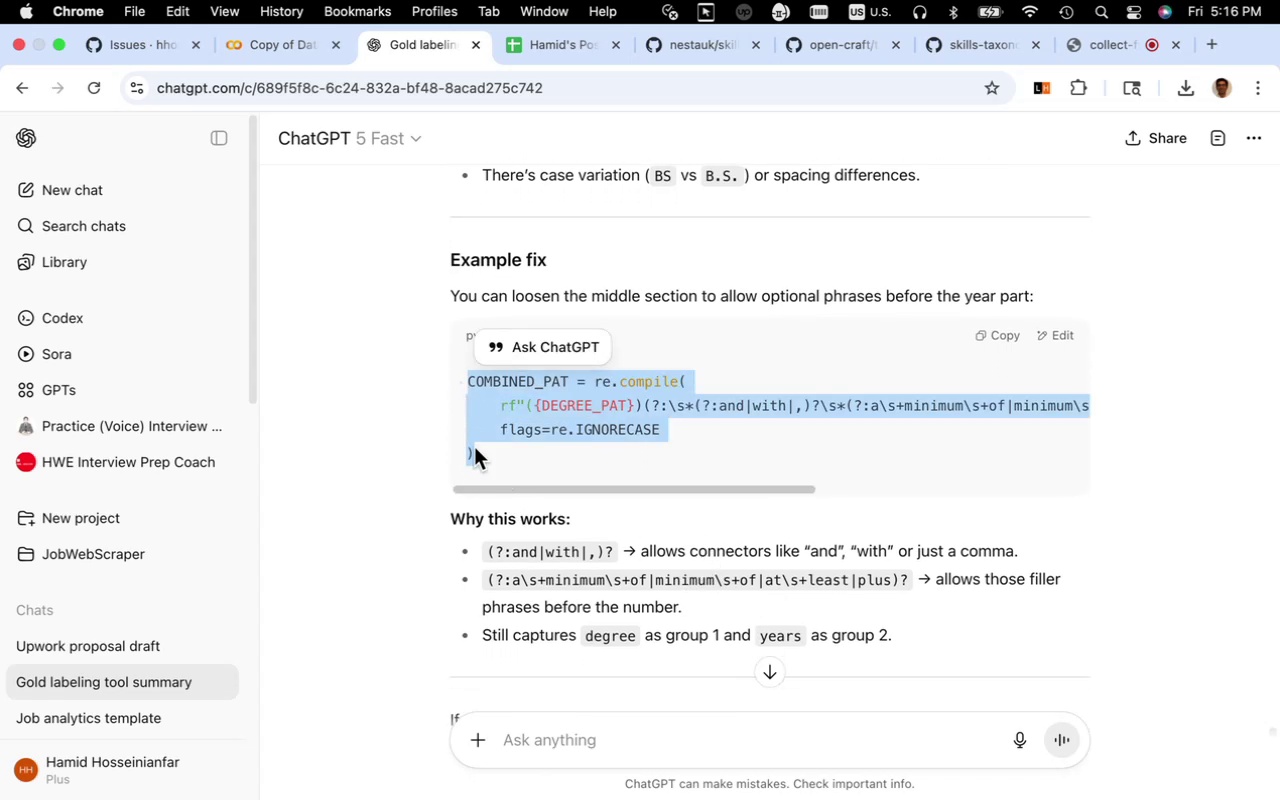 
key(Meta+C)
 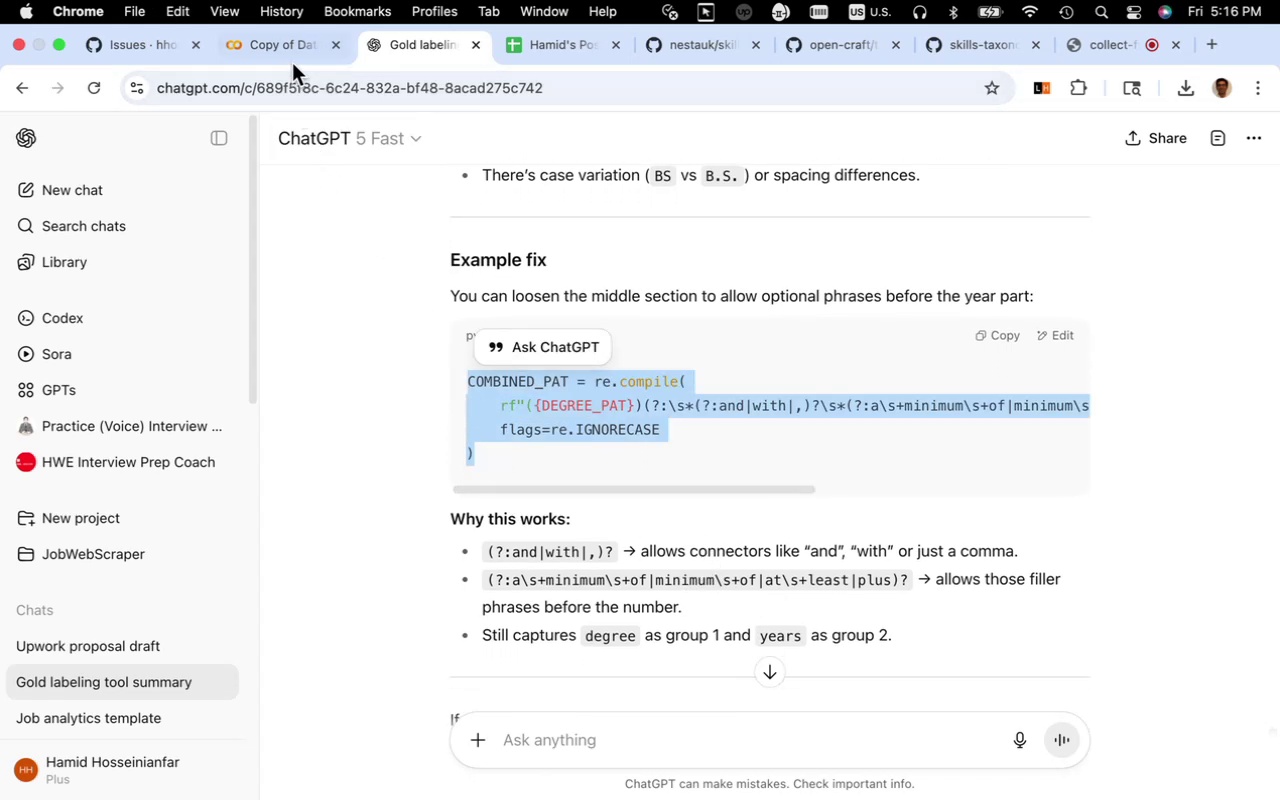 
left_click([293, 55])
 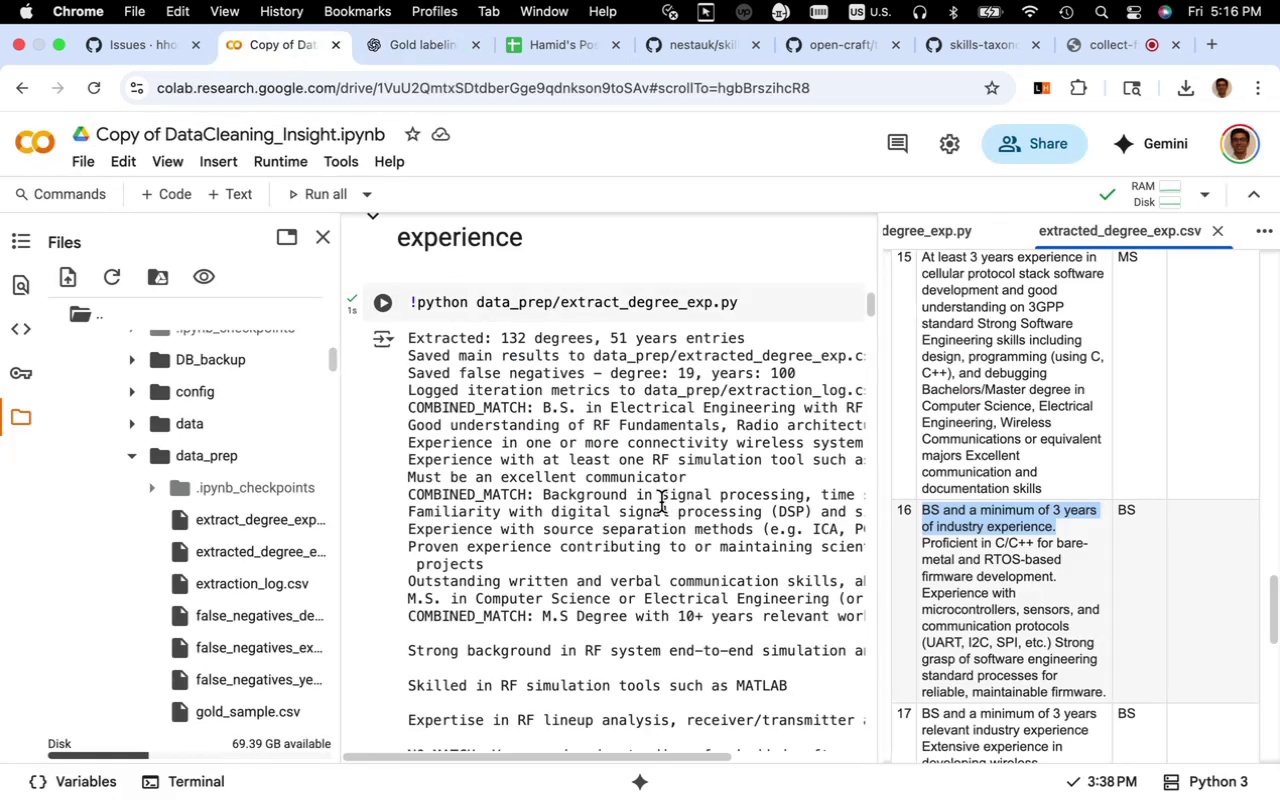 
scroll: coordinate [647, 501], scroll_direction: up, amount: 3.0
 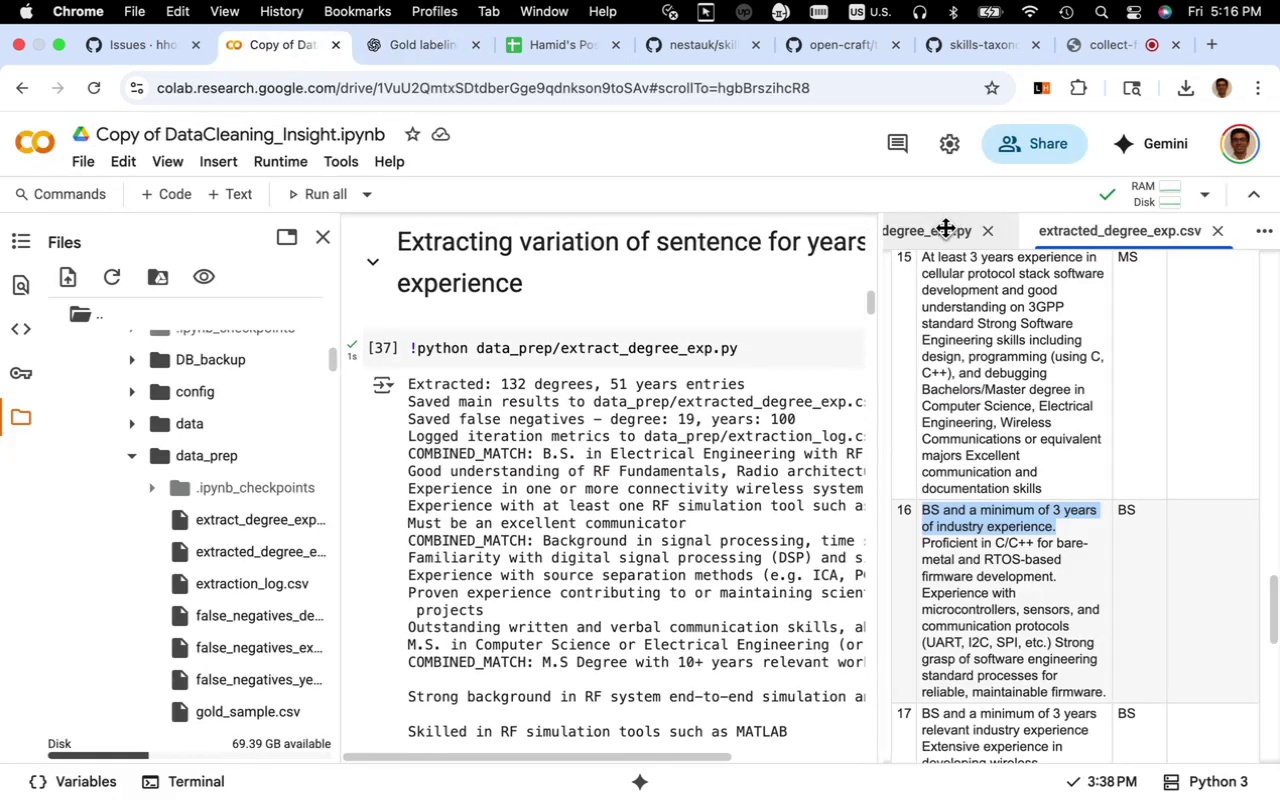 
left_click([944, 230])
 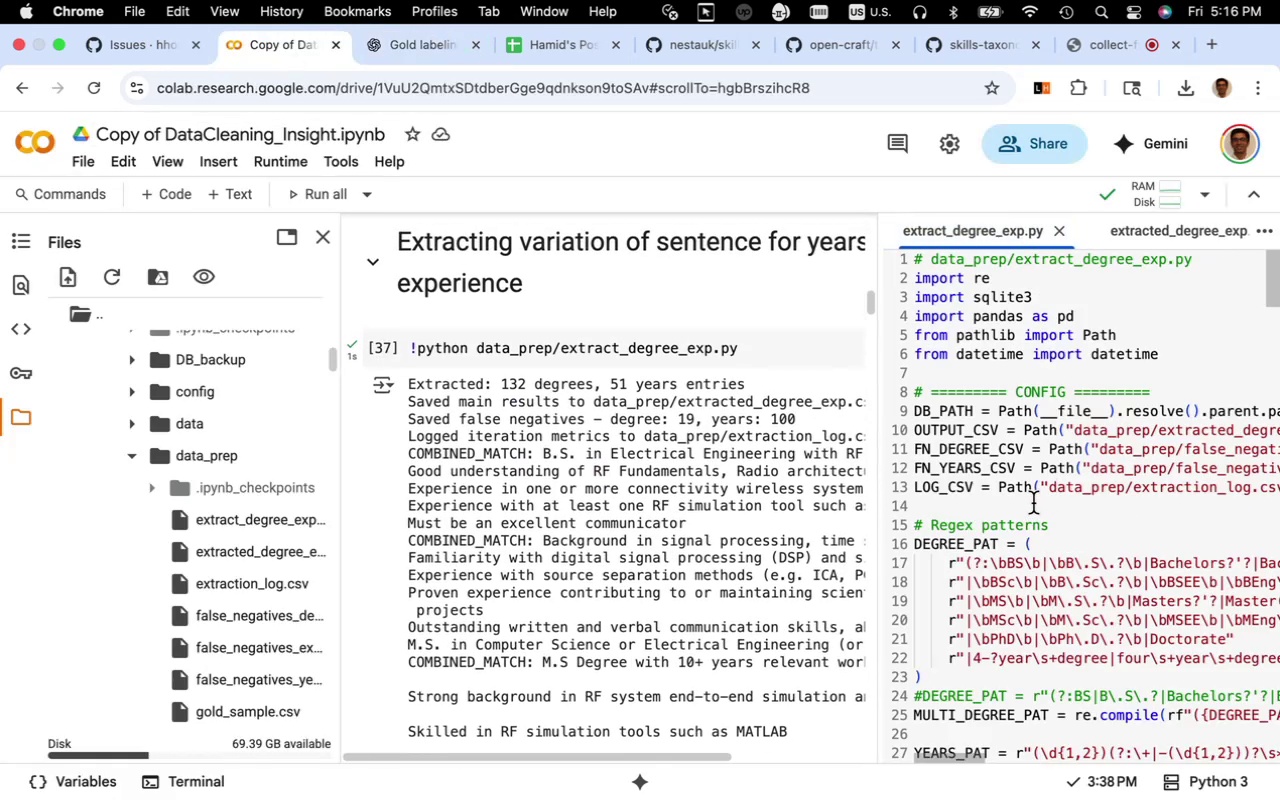 
scroll: coordinate [1003, 521], scroll_direction: up, amount: 16.0
 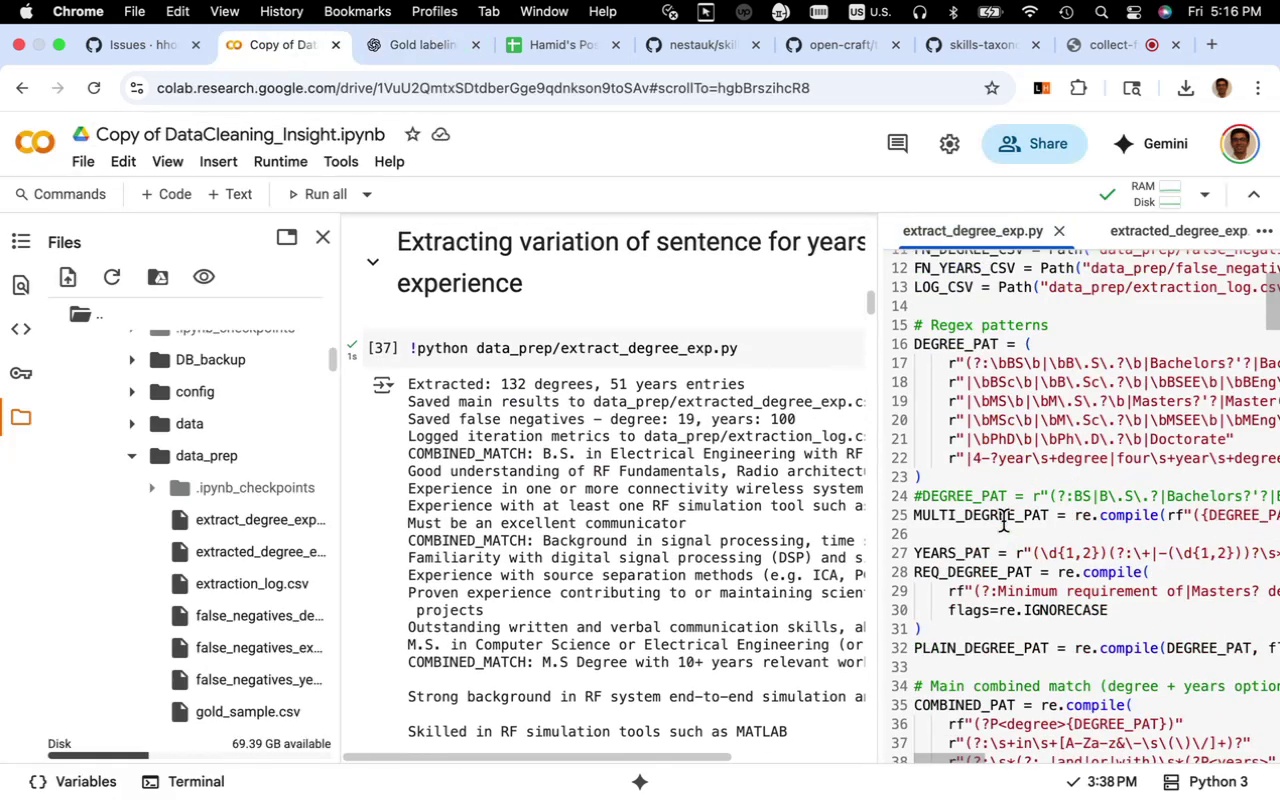 
scroll: coordinate [1003, 521], scroll_direction: down, amount: 3.0
 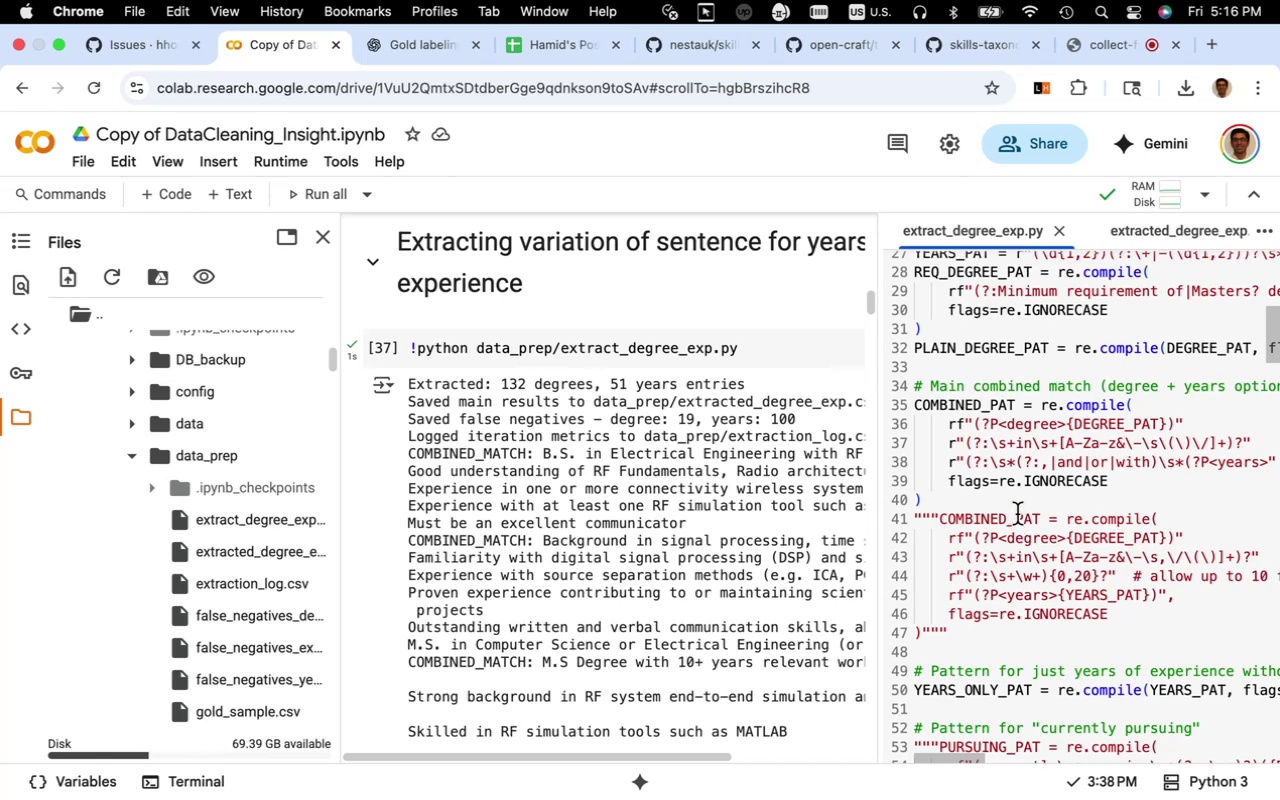 
wait(5.83)
 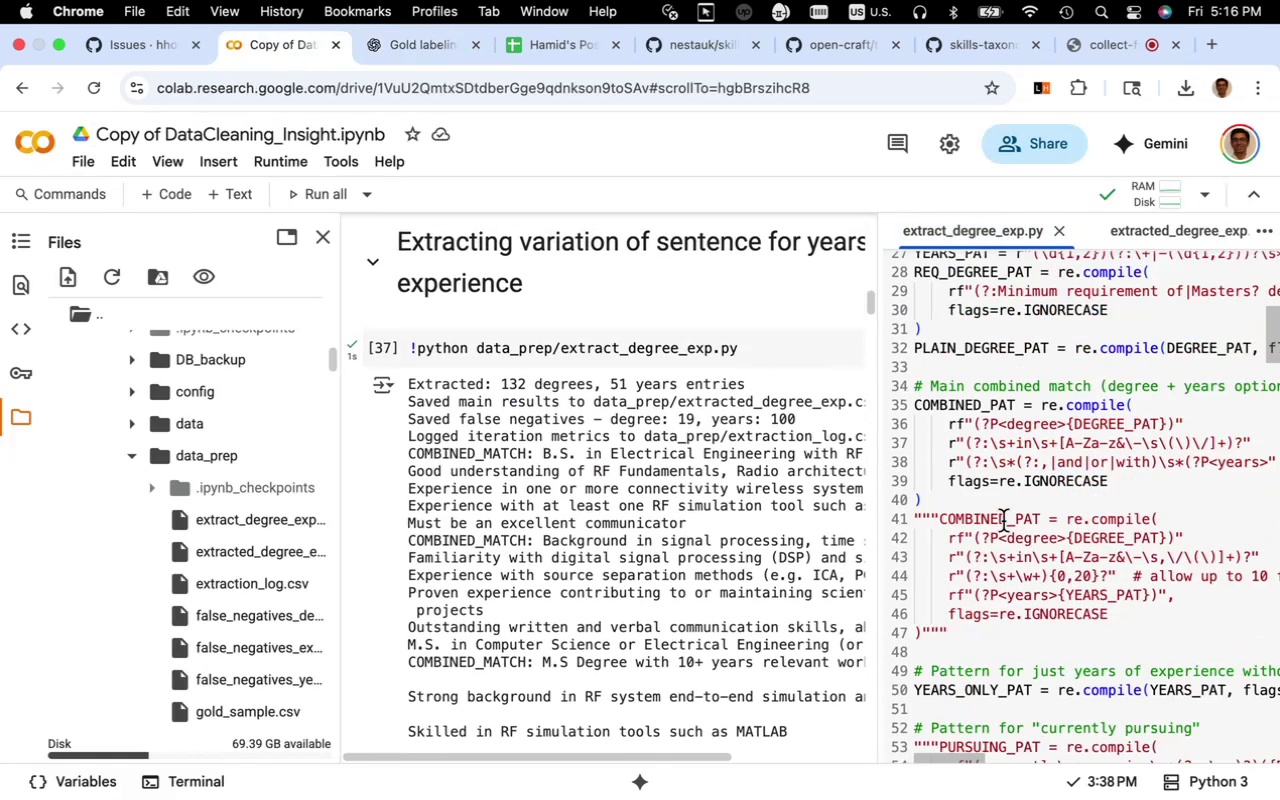 
left_click_drag(start_coordinate=[1124, 479], to_coordinate=[915, 475])
 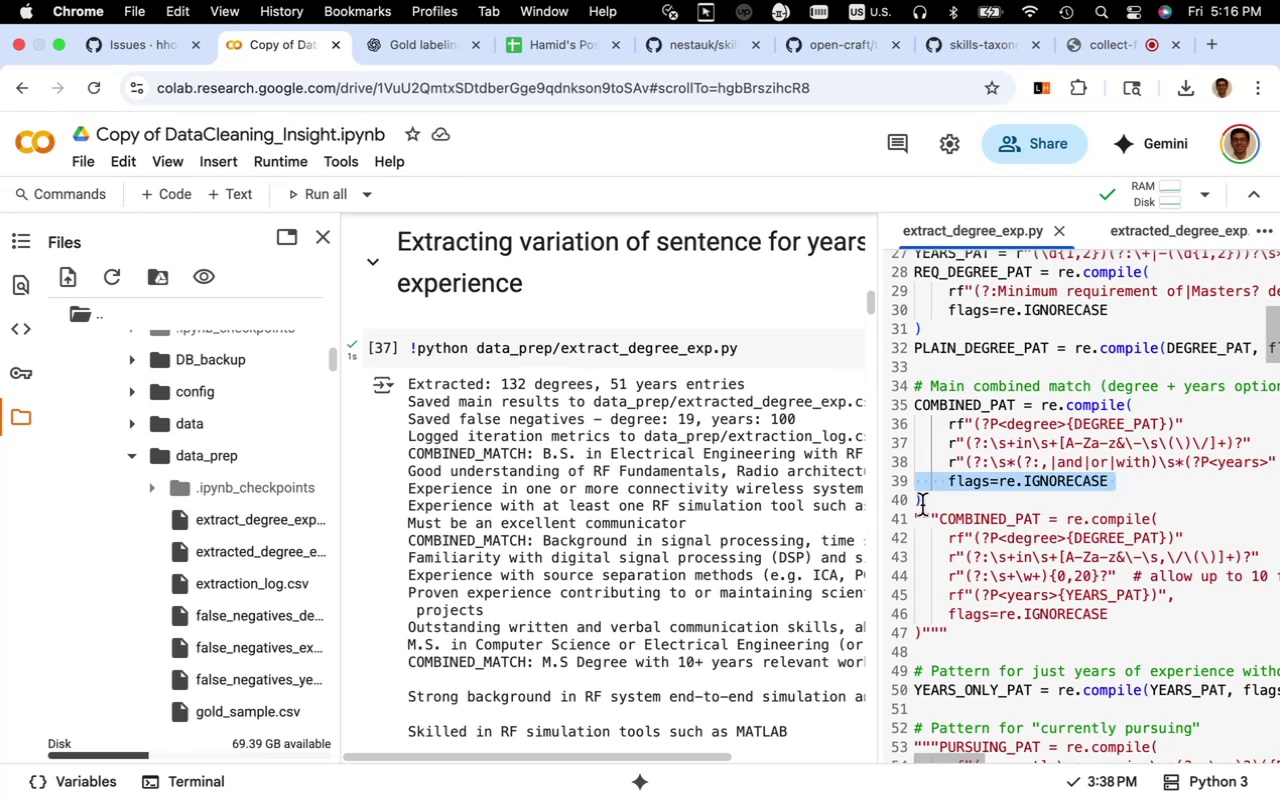 
left_click_drag(start_coordinate=[924, 500], to_coordinate=[884, 397])
 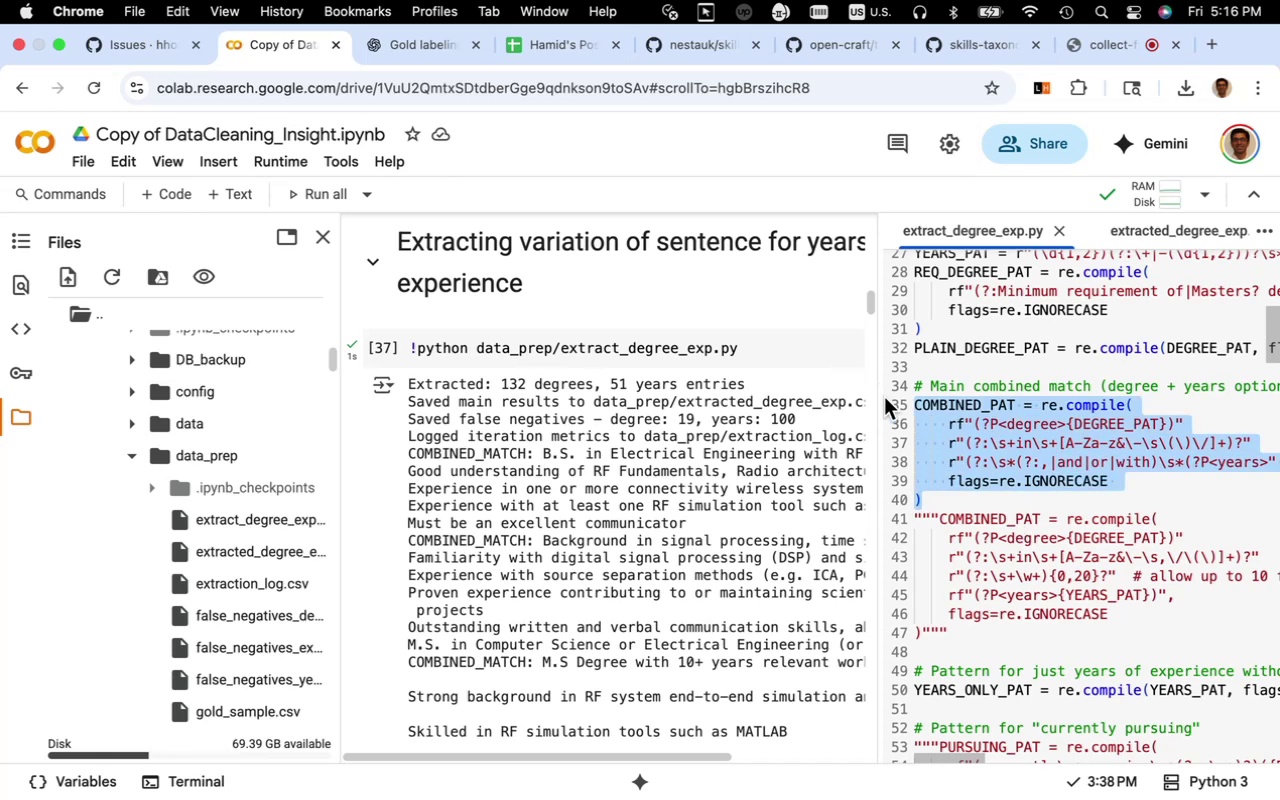 
key(Meta+V)
 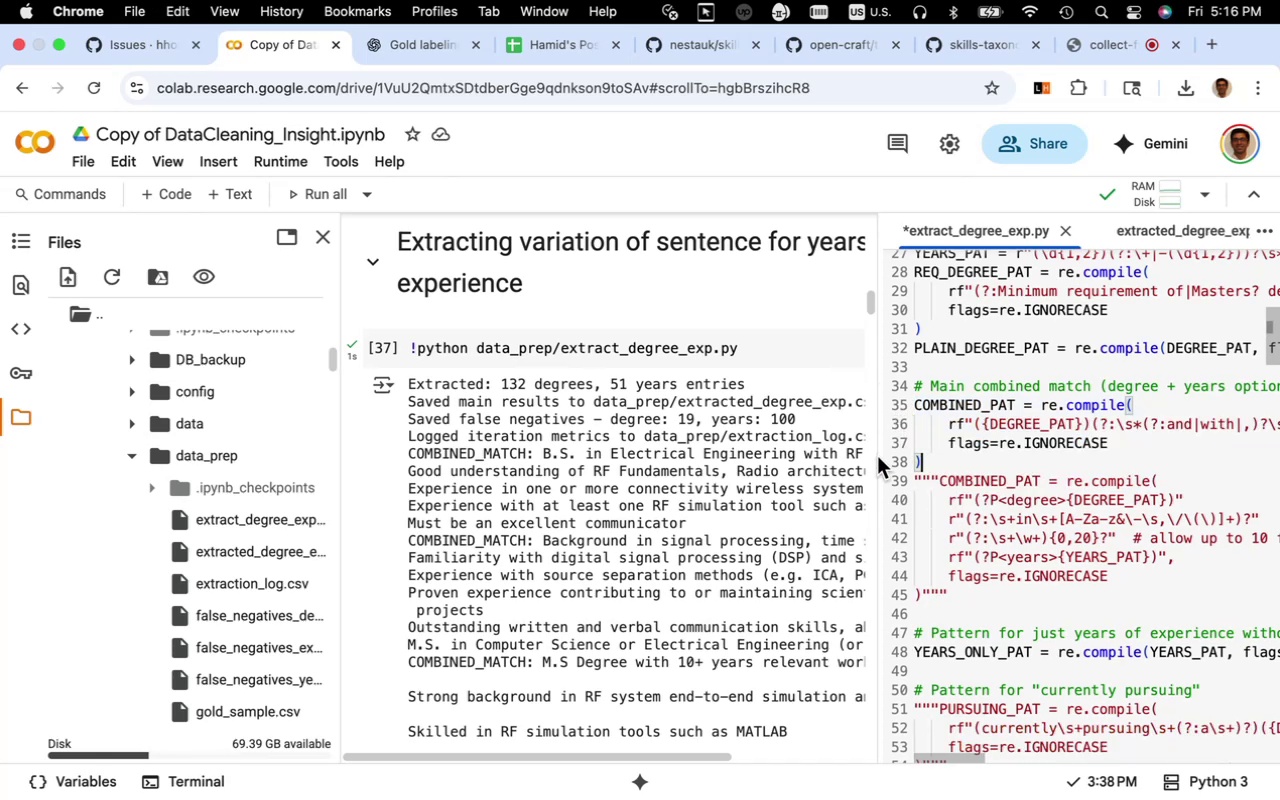 
key(Meta+S)
 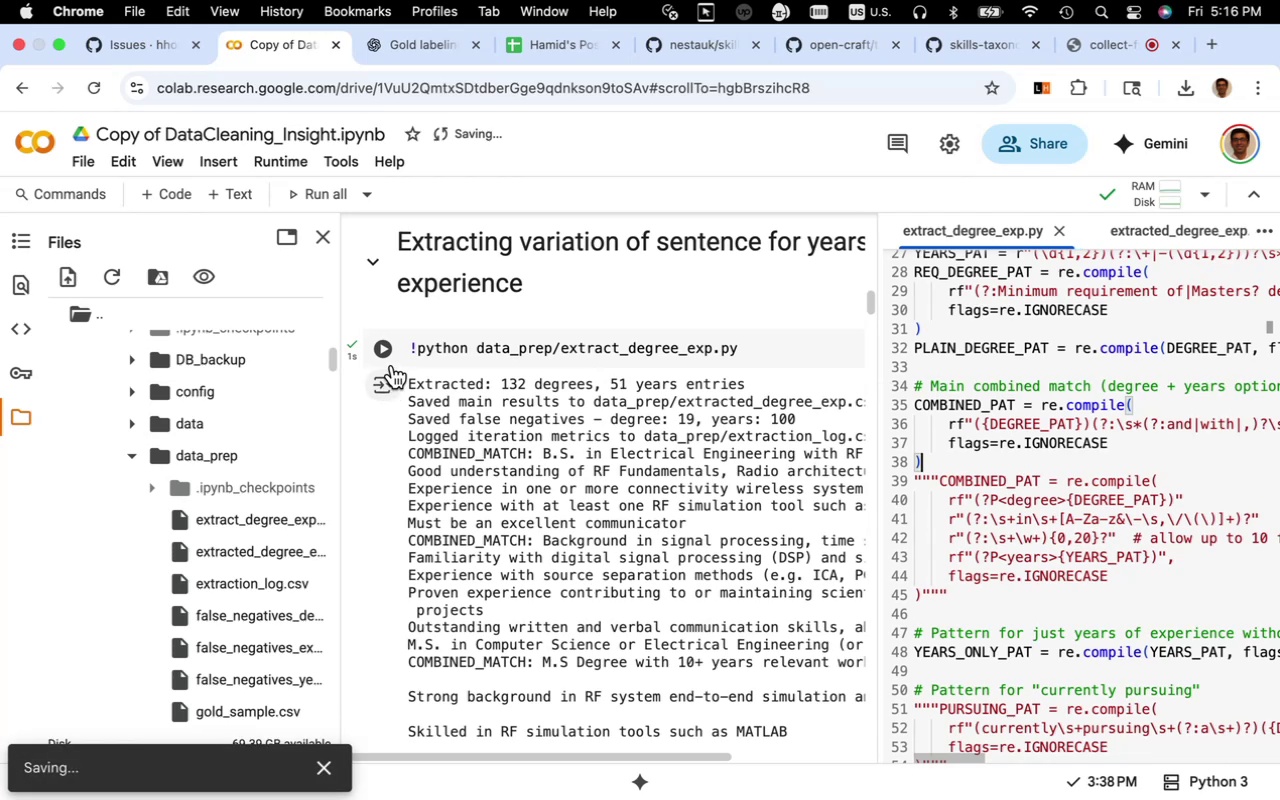 
mouse_move([410, 376])
 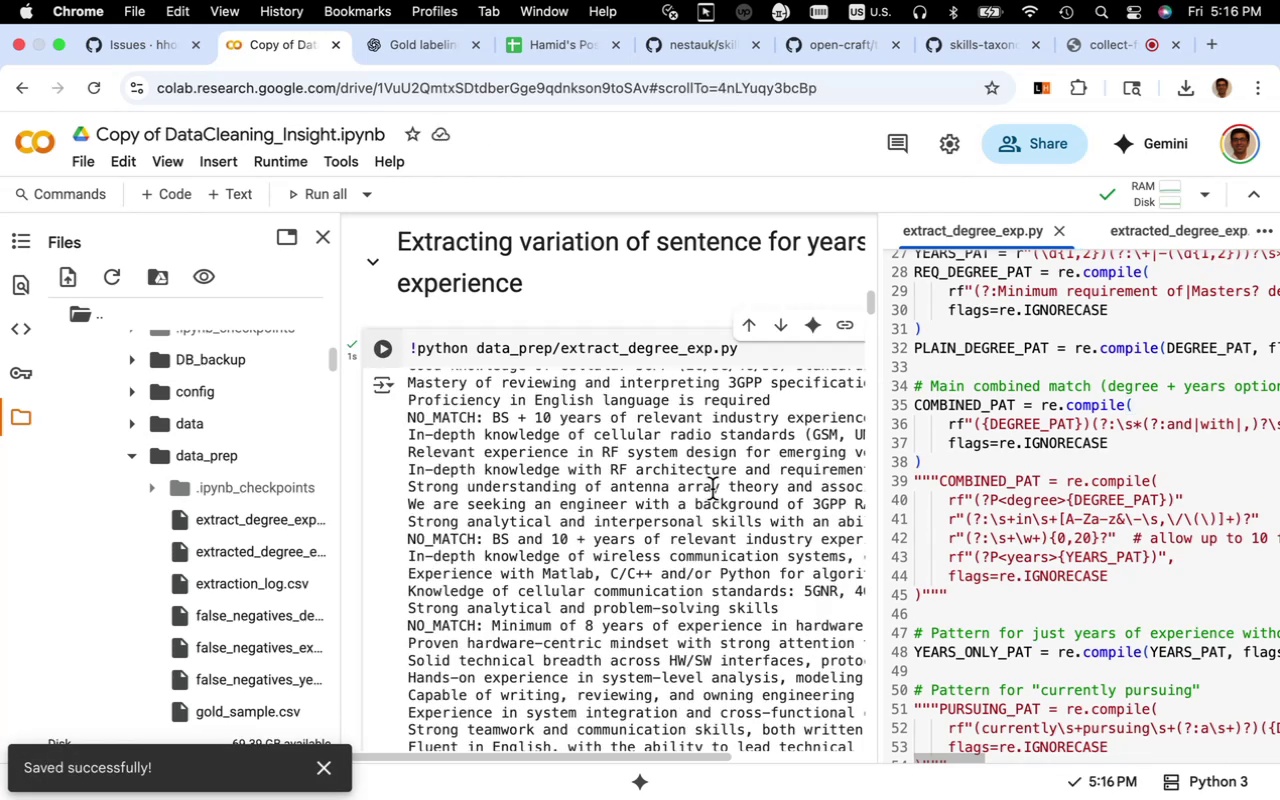 
scroll: coordinate [723, 573], scroll_direction: up, amount: 198.0
 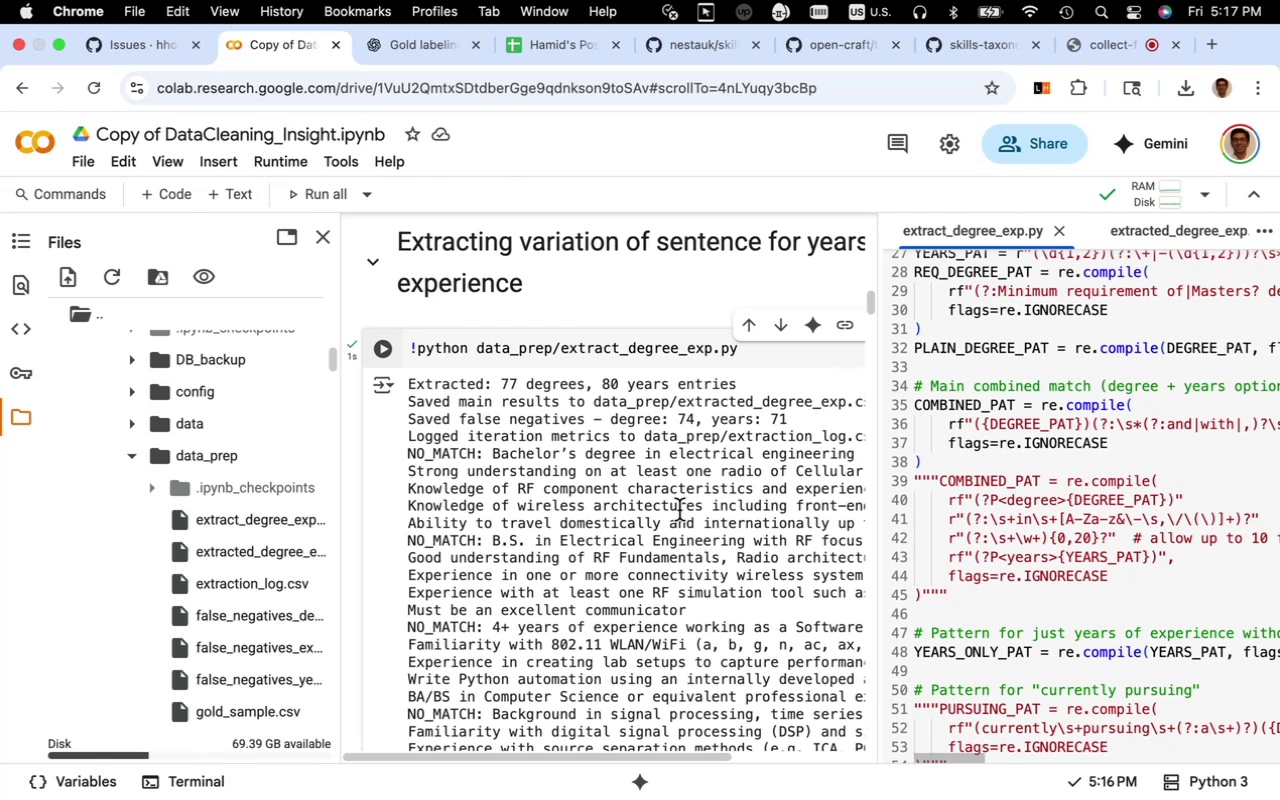 
wait(21.12)
 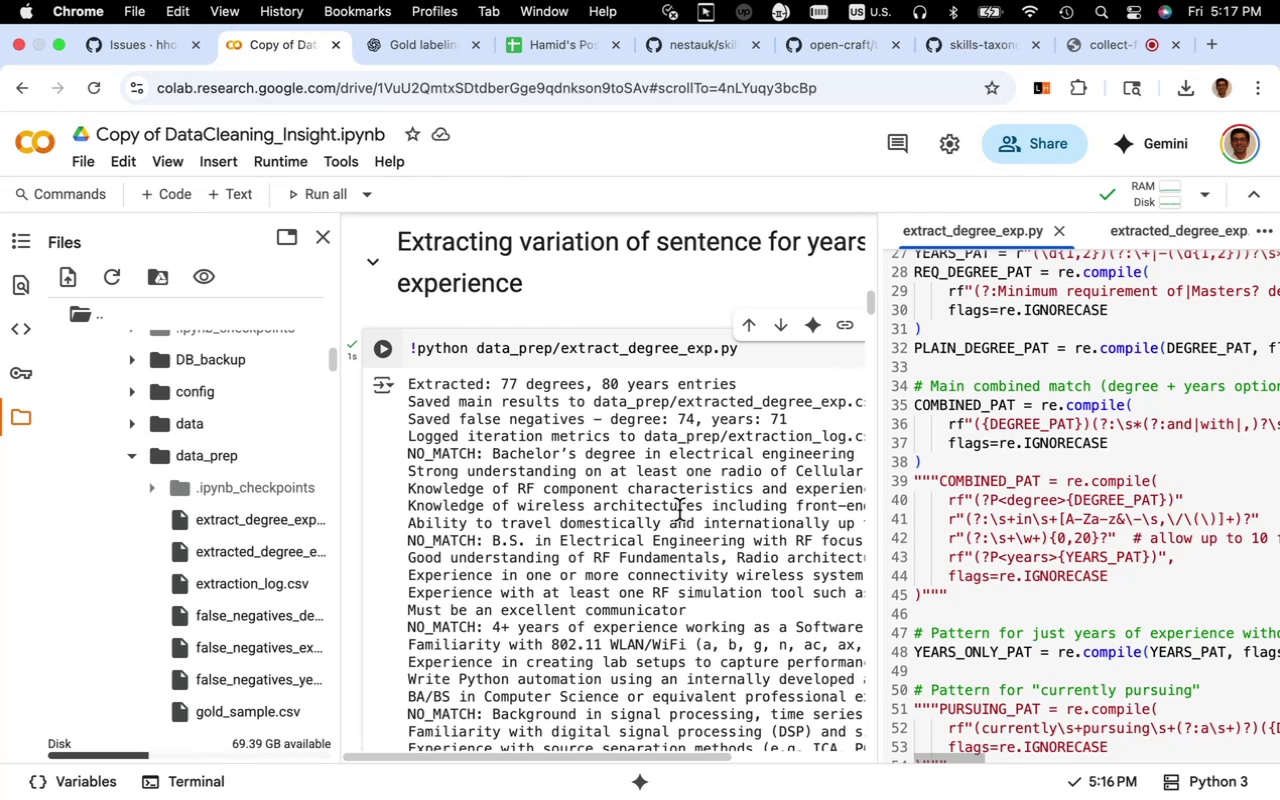 
left_click([683, 511])
 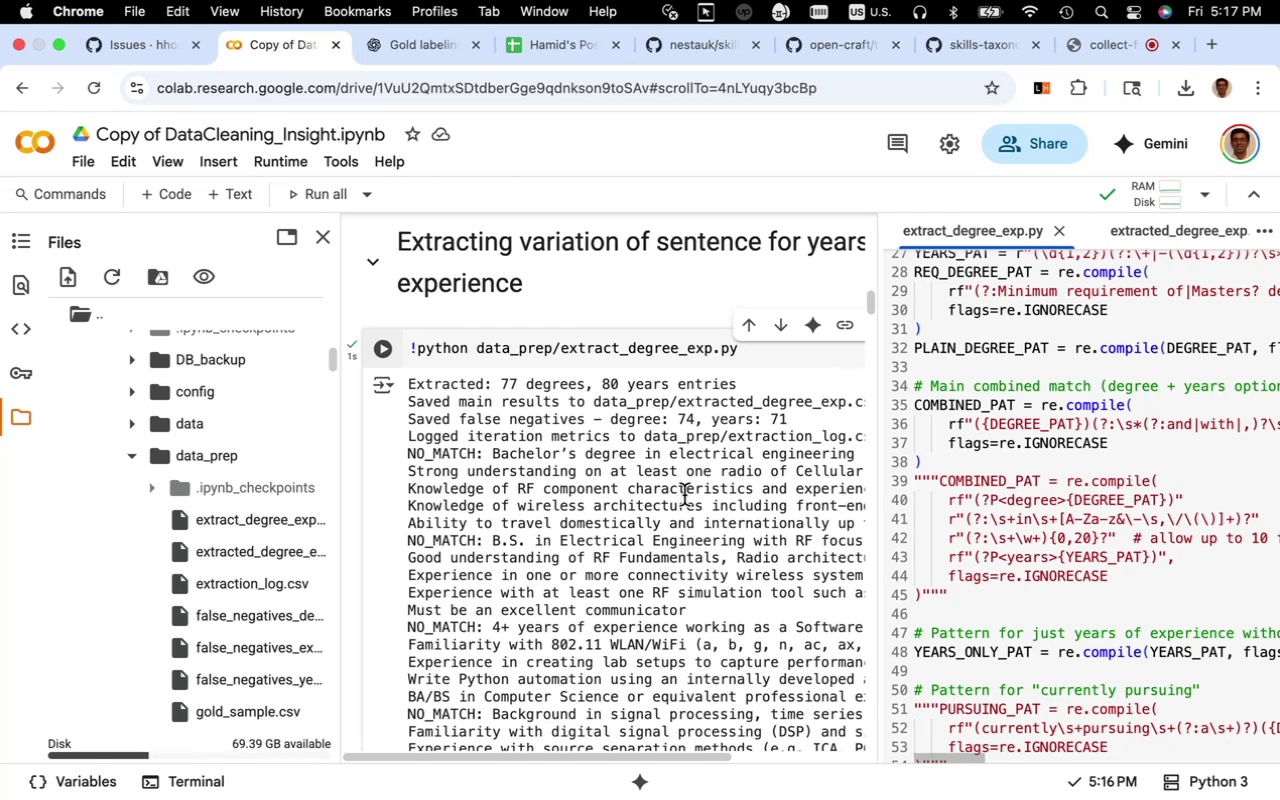 
wait(8.28)
 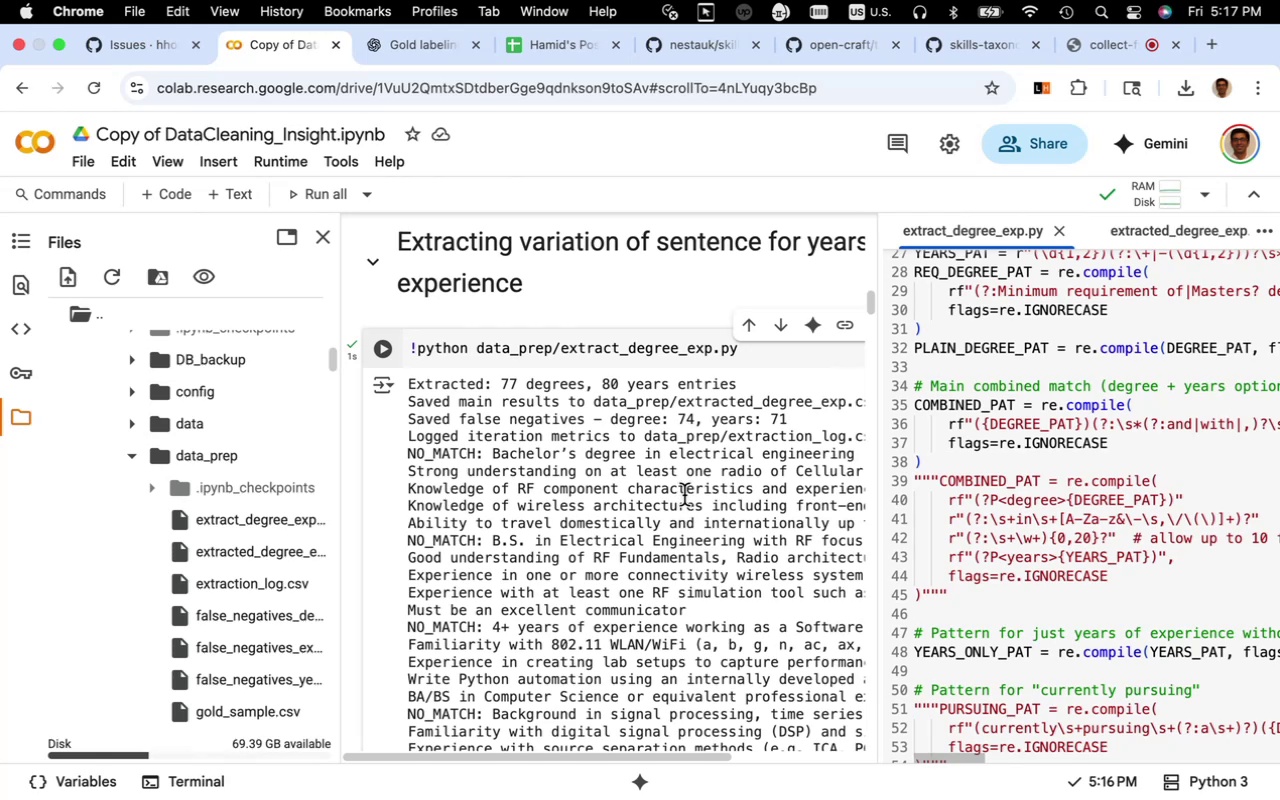 
left_click([700, 419])
 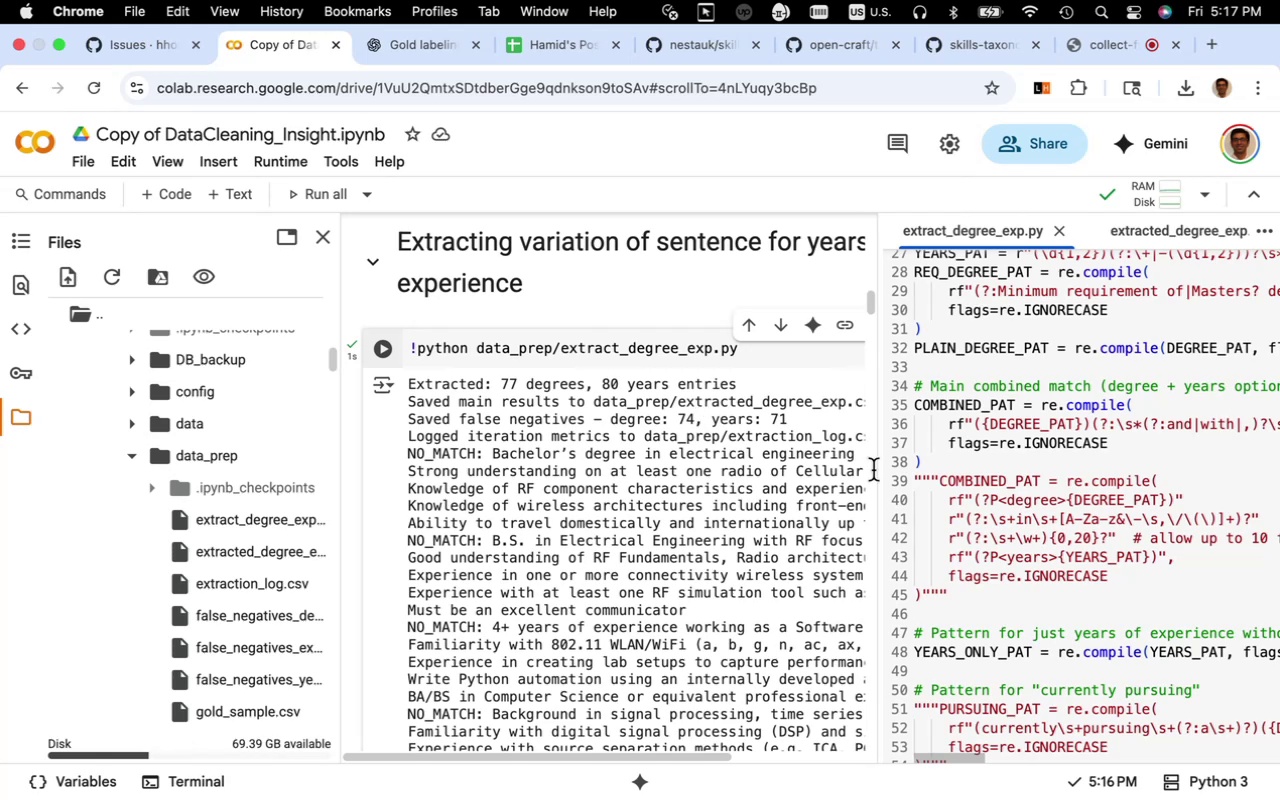 
left_click([1004, 484])
 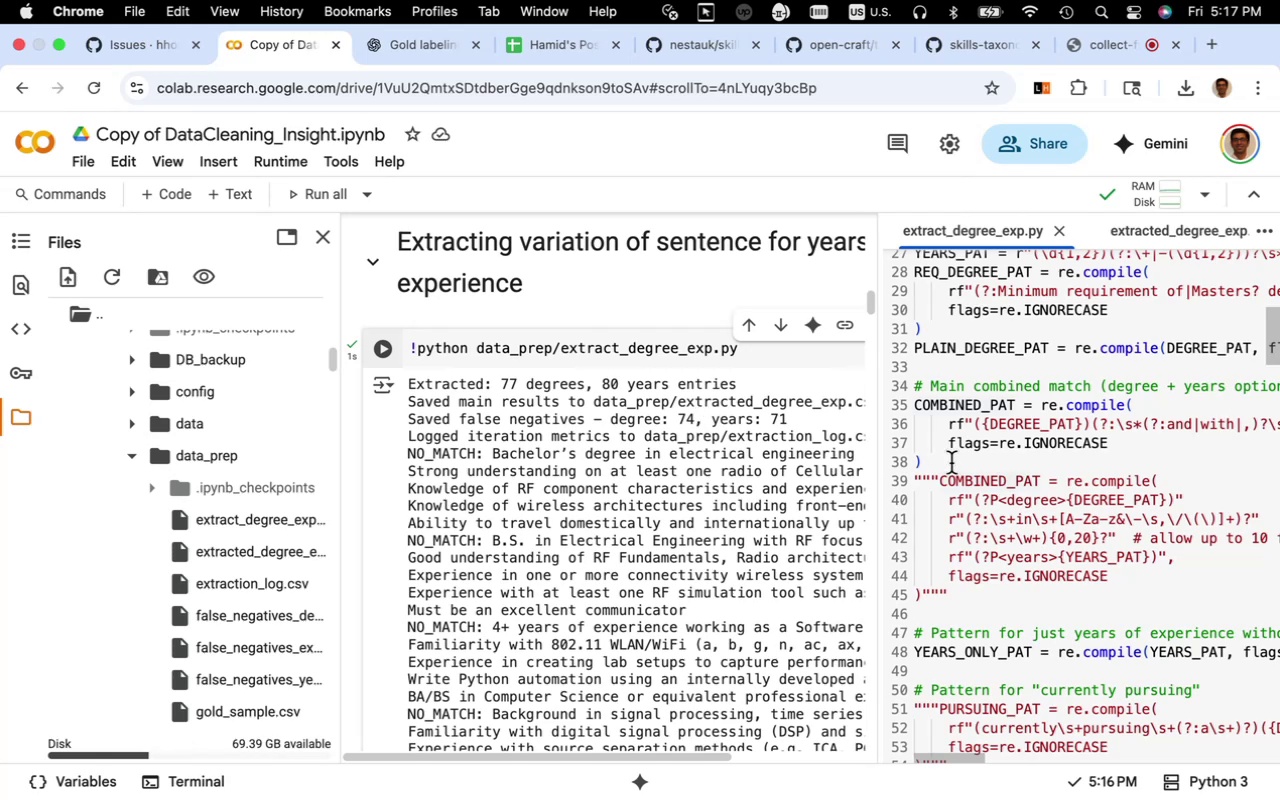 
left_click([949, 463])
 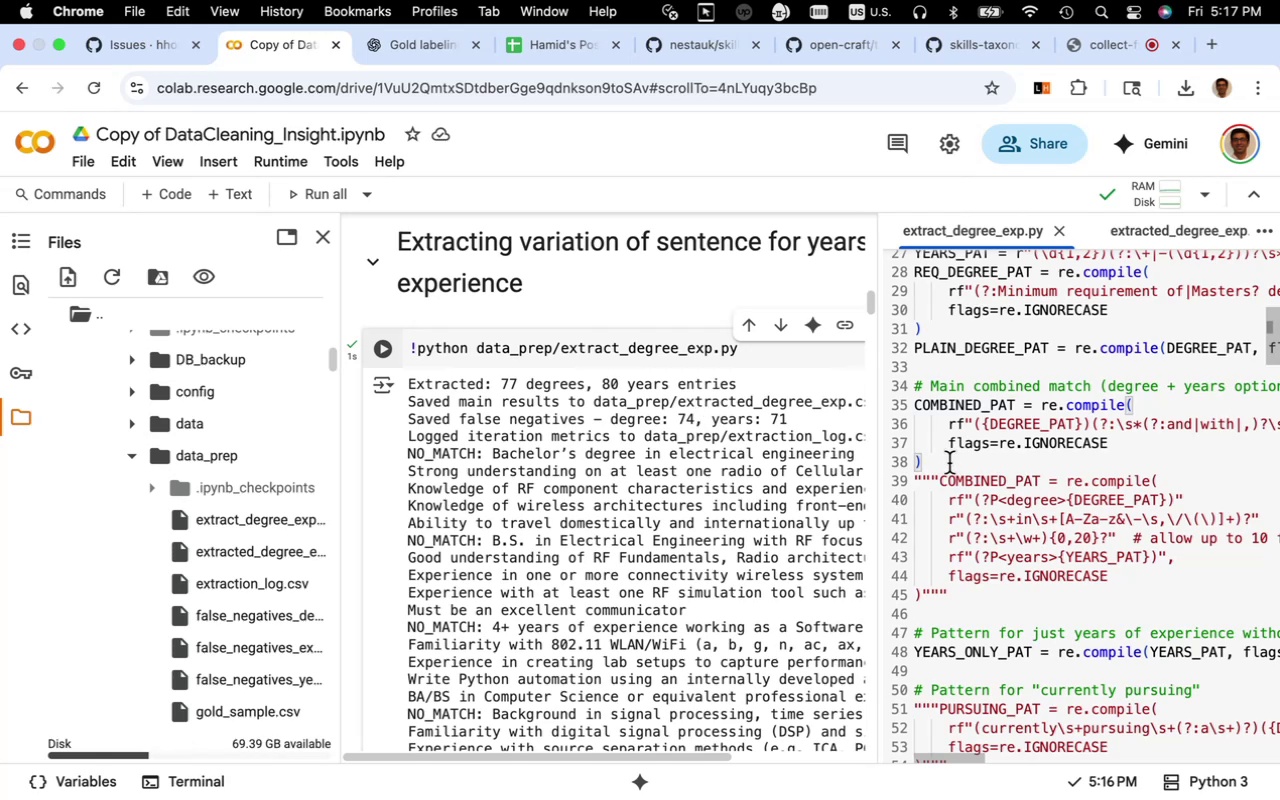 
hold_key(key=CommandLeft, duration=3.32)
 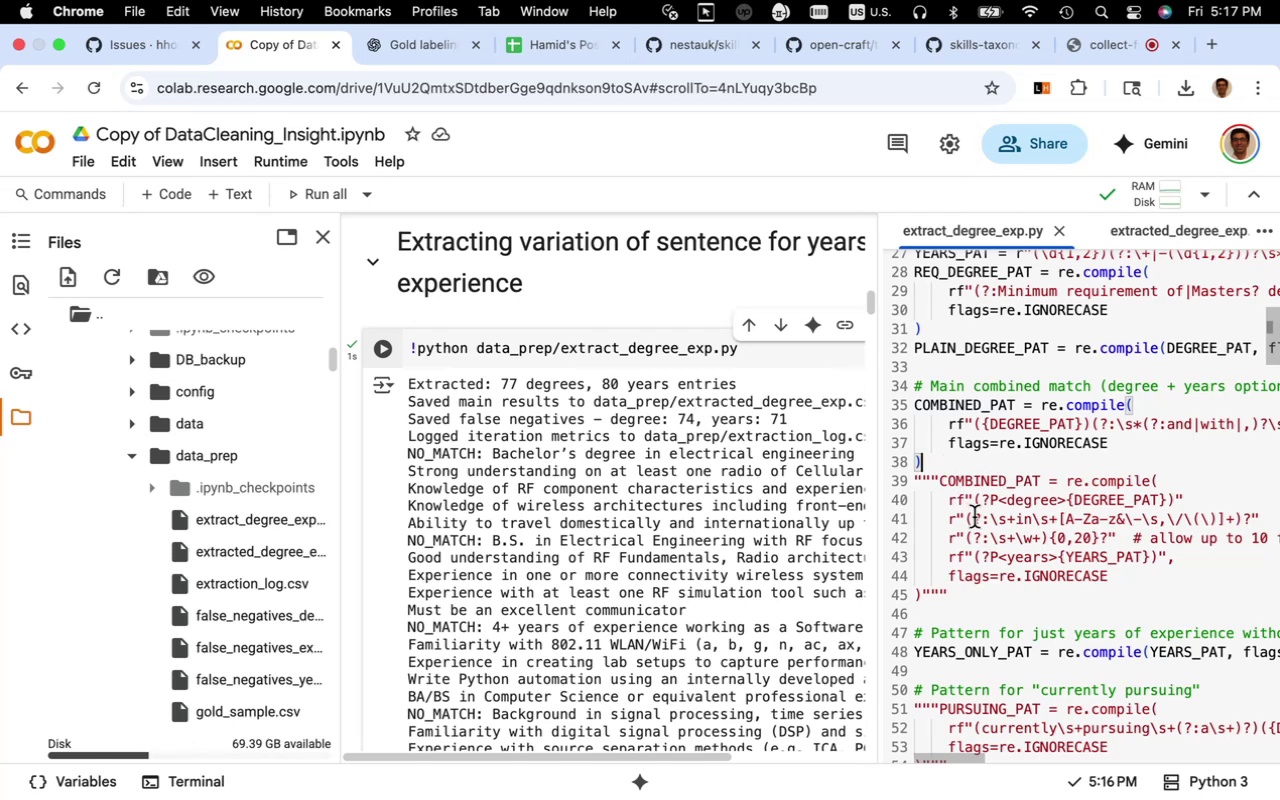 
scroll: coordinate [982, 523], scroll_direction: up, amount: 2.0
 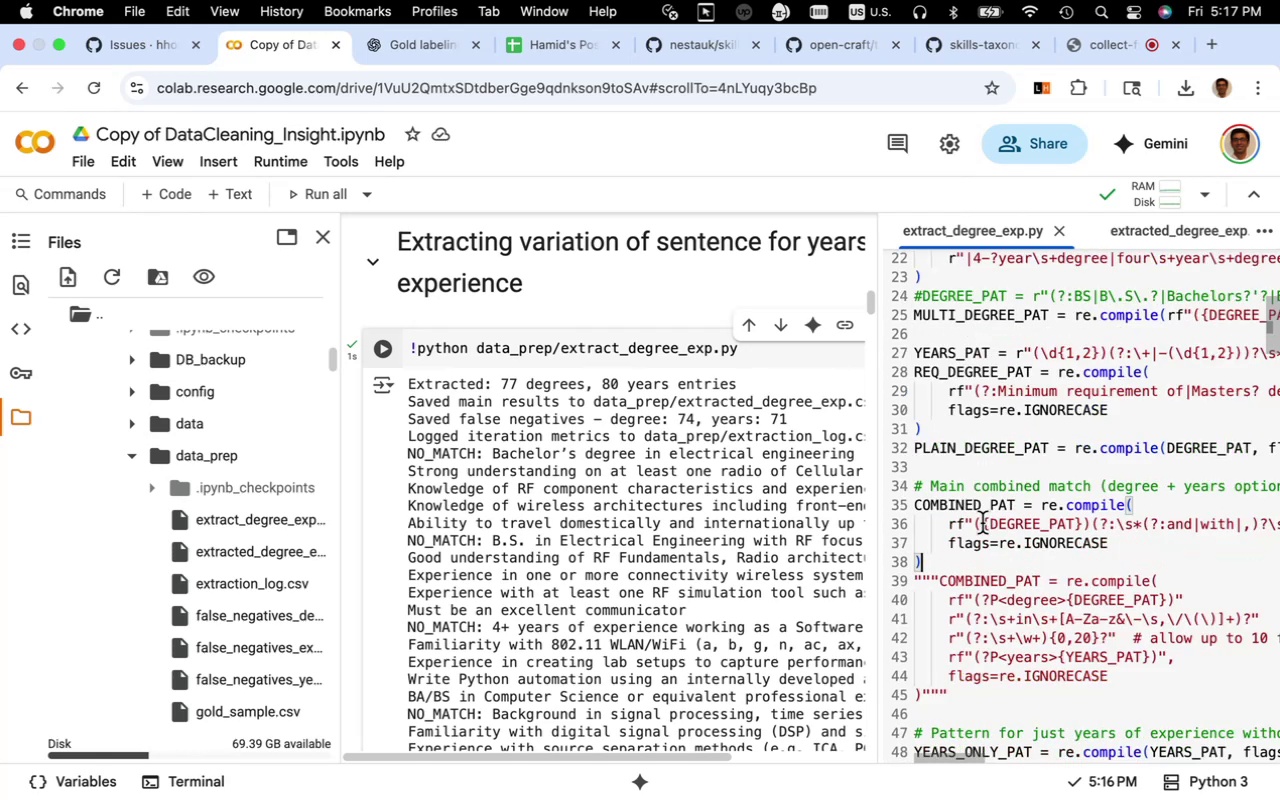 
wait(5.52)
 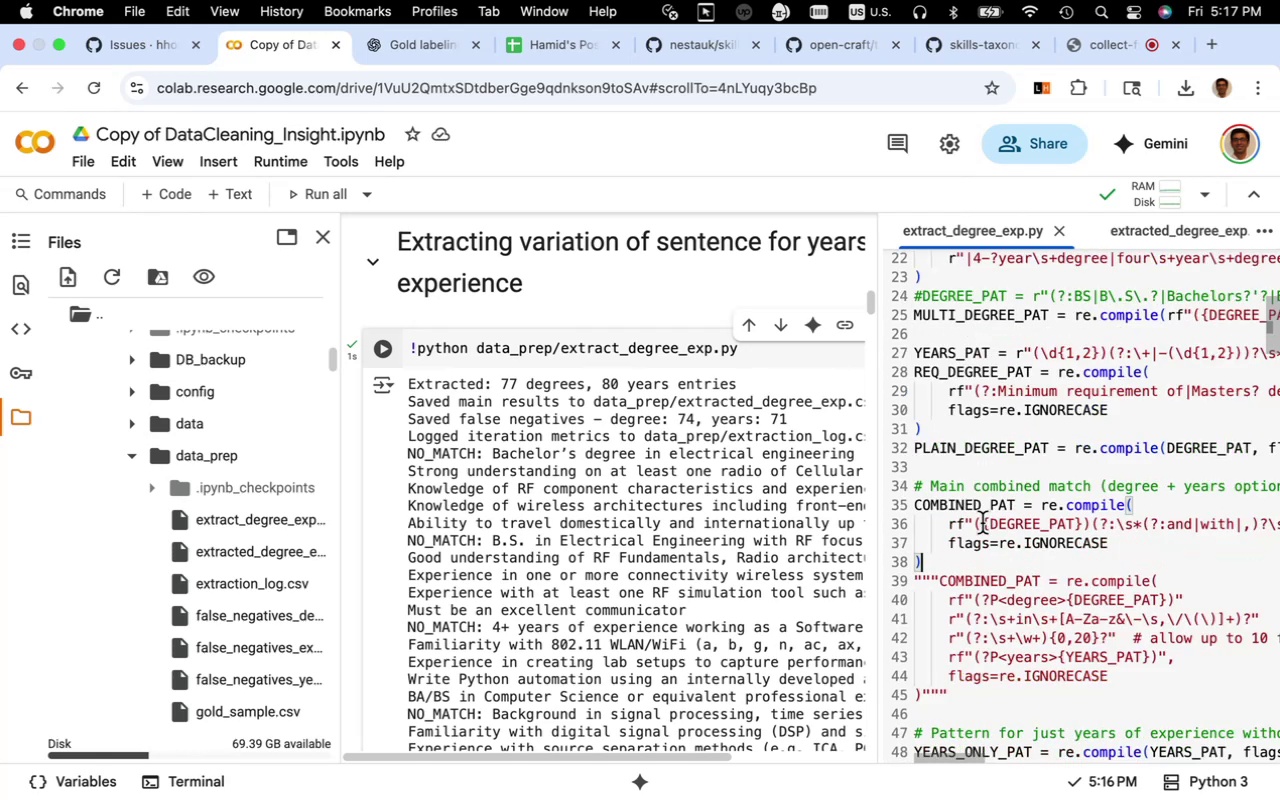 
mouse_move([1034, 563])
 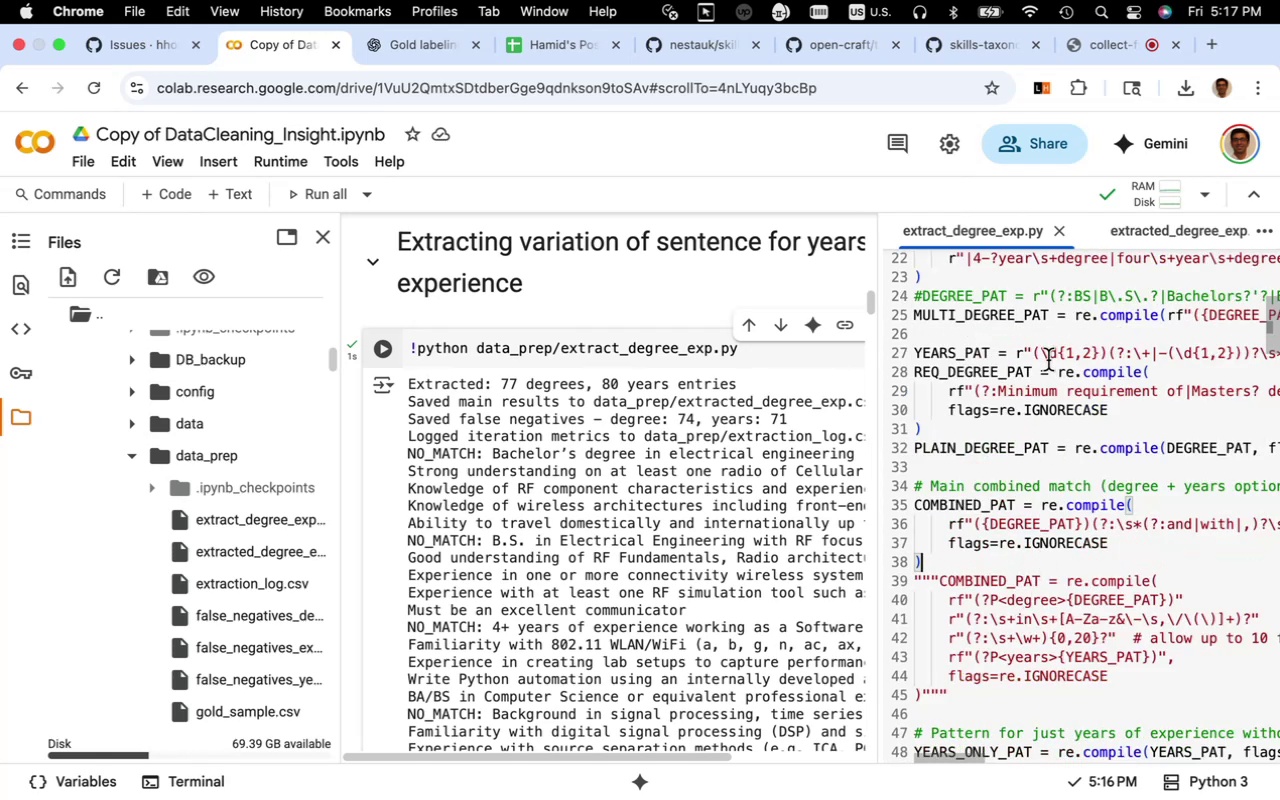 
left_click([1048, 360])
 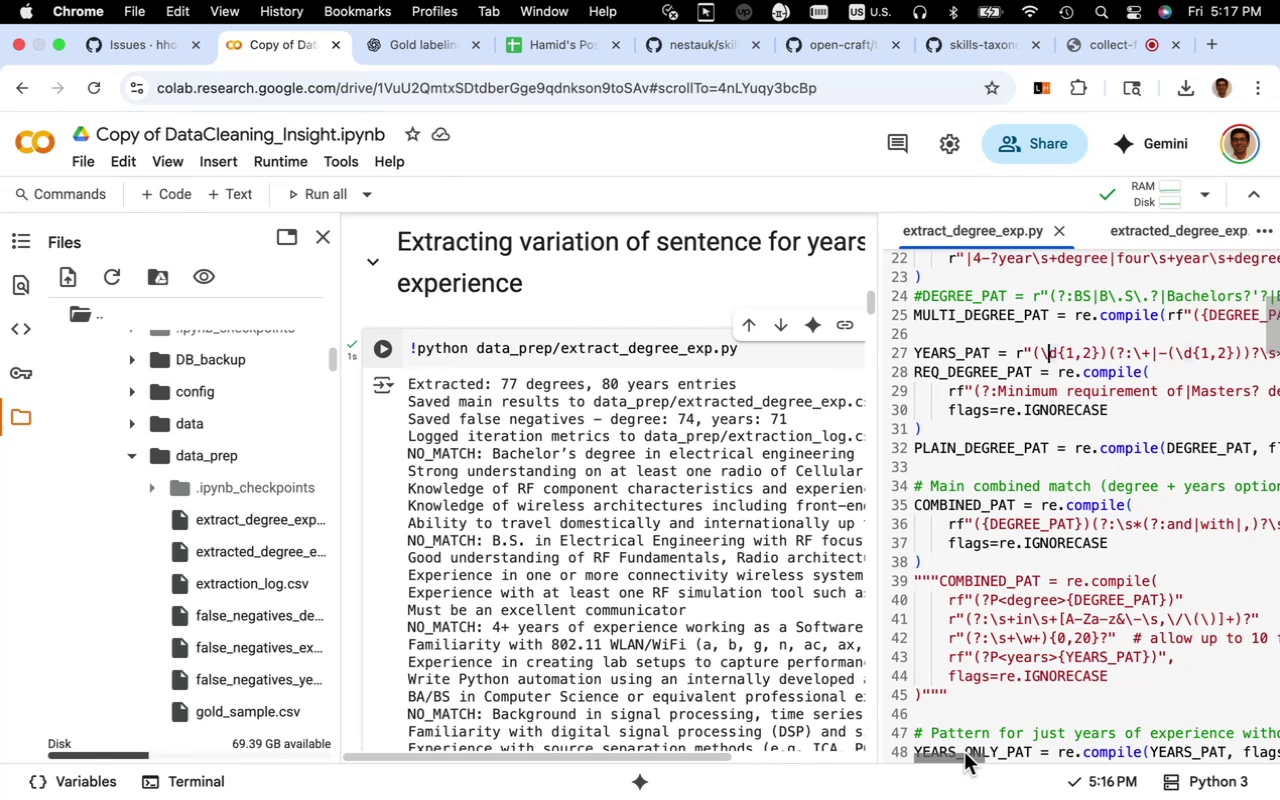 
left_click_drag(start_coordinate=[957, 759], to_coordinate=[915, 764])
 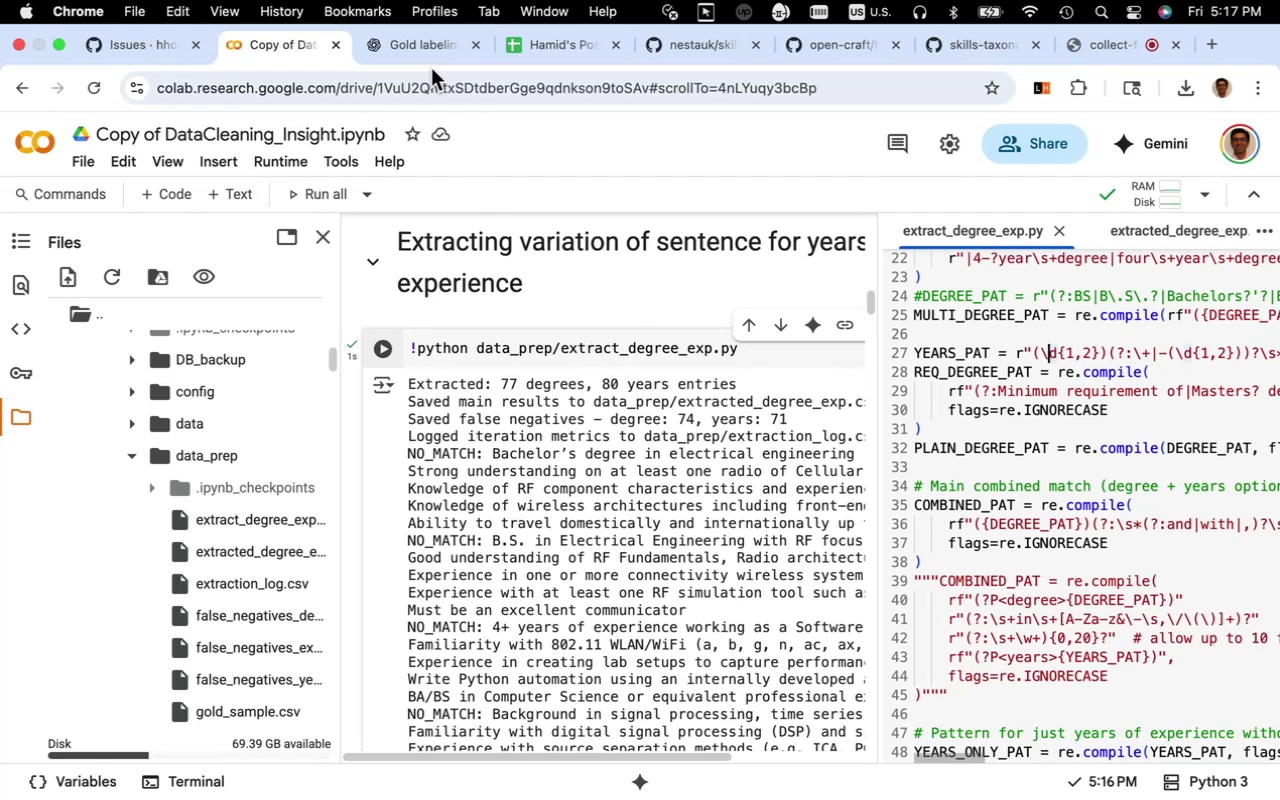 
left_click([419, 45])
 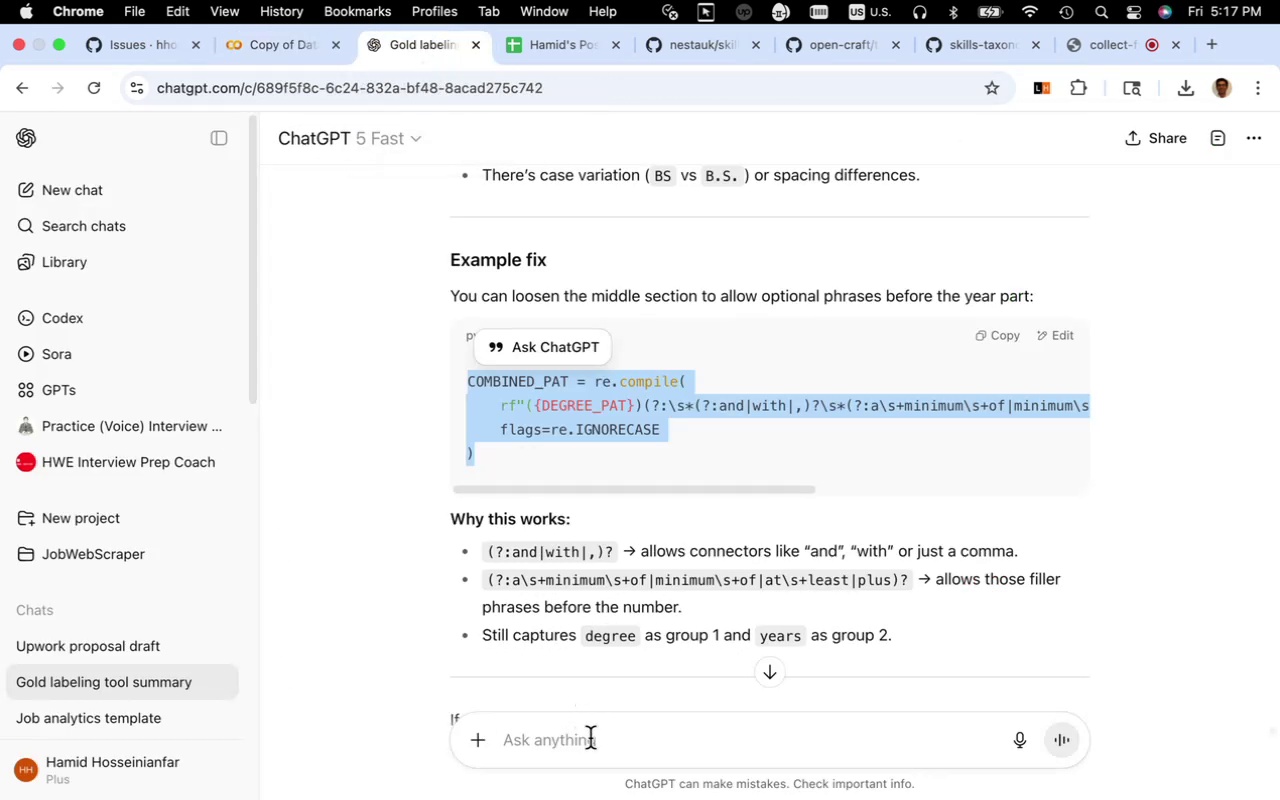 
left_click([590, 738])
 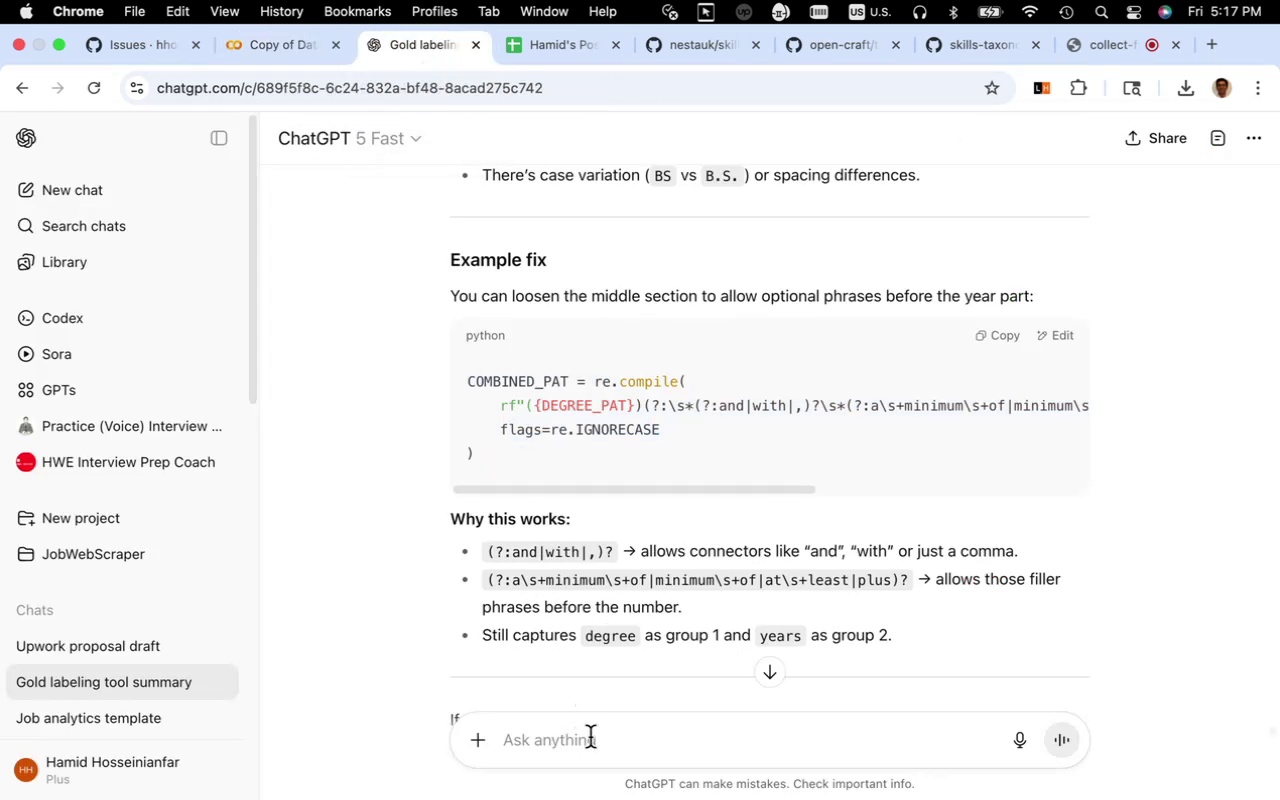 
type(should I do degree ex)
key(Backspace)
key(Backspace)
key(Backspace)
type(-only and year only extract first and then run com)
 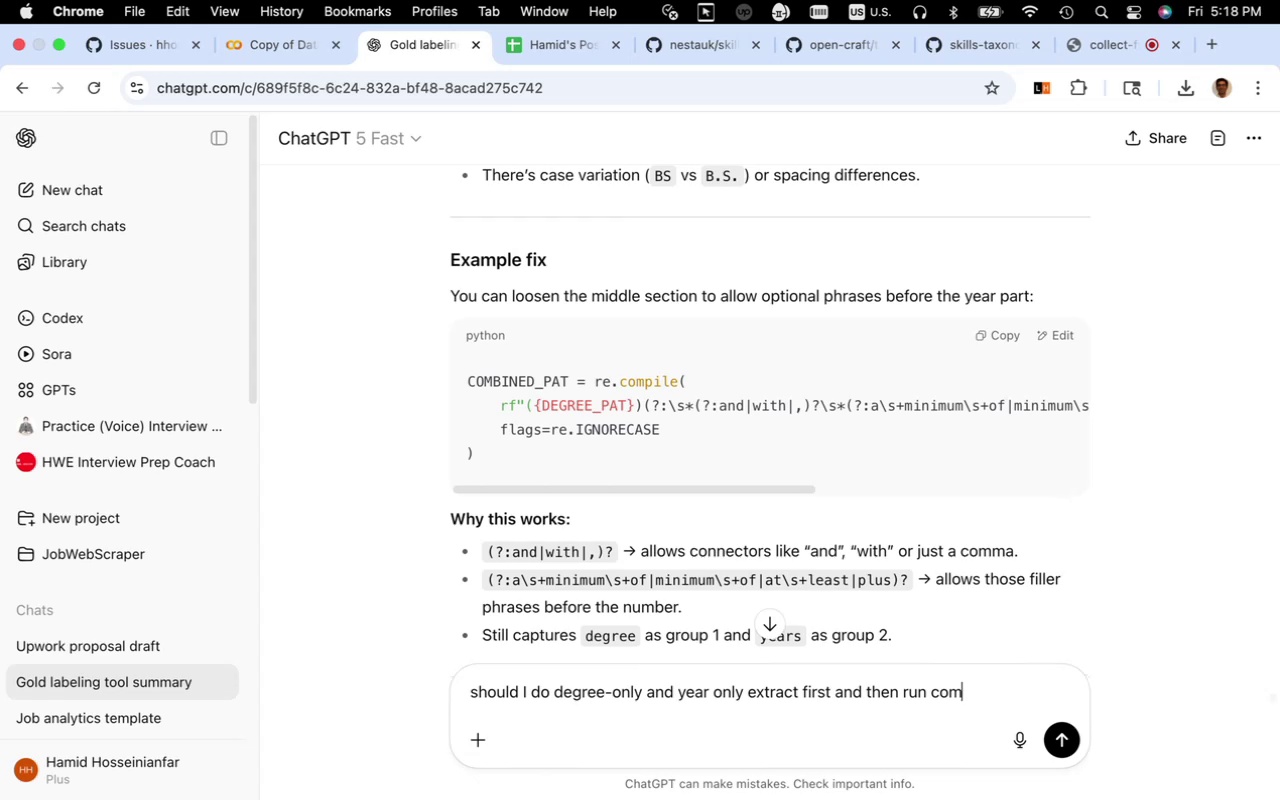 
type(bined_Pa)
key(Backspace)
type(AT)
 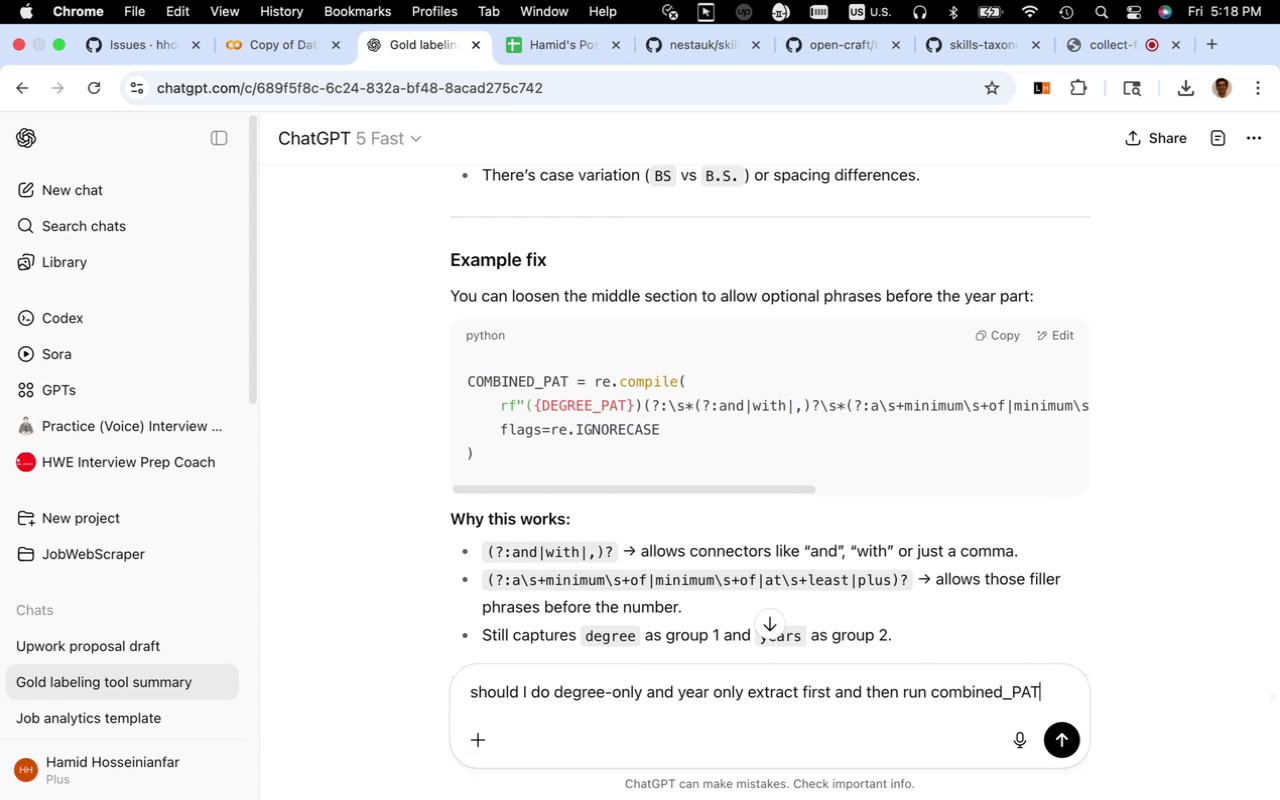 
wait(11.63)
 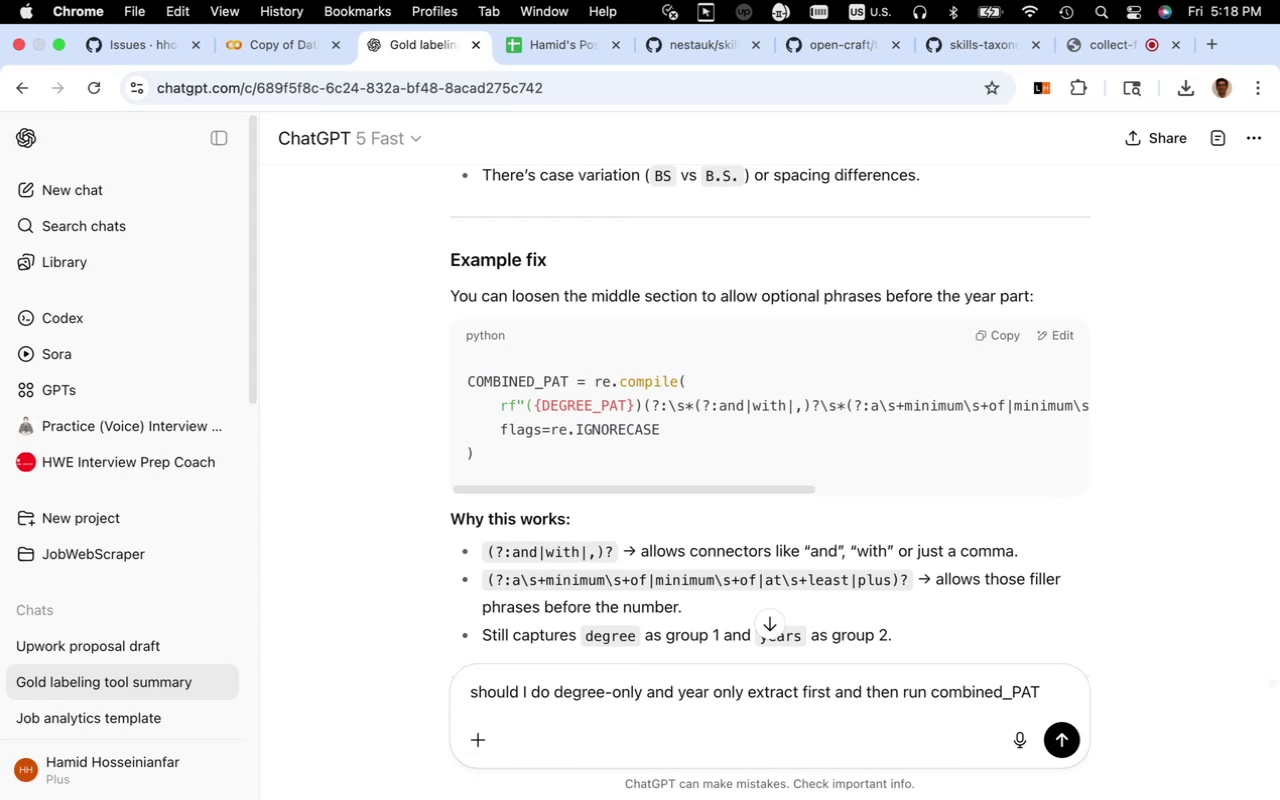 
left_click([642, 692])
 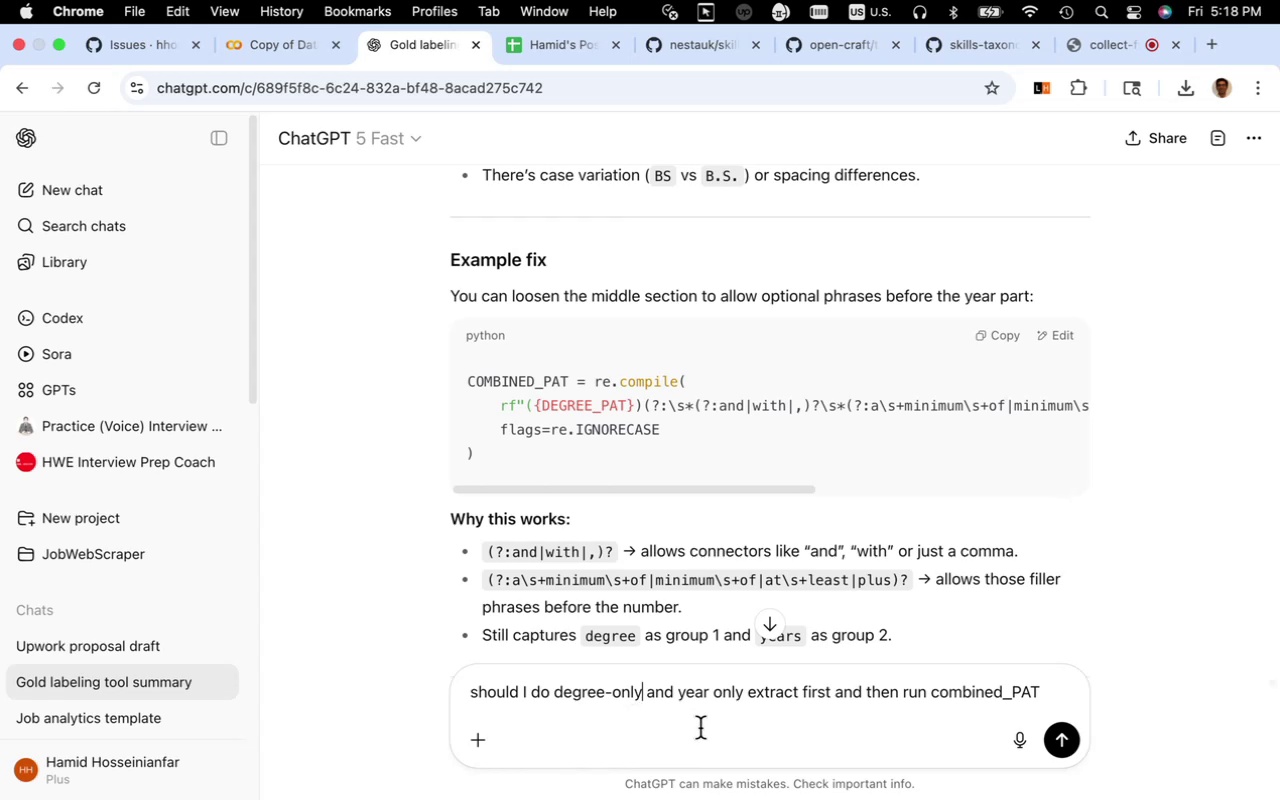 
type( (Look for first time mentioned in paragraph))
 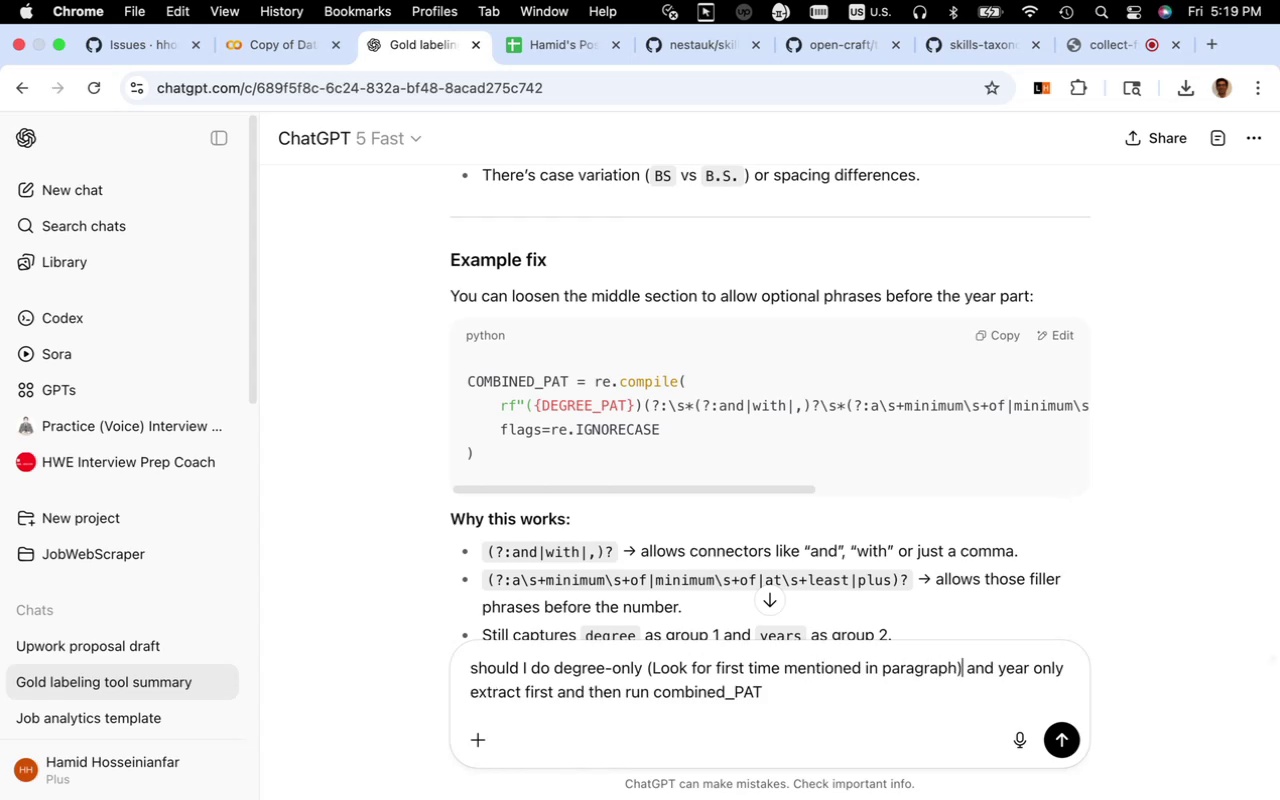 
left_click_drag(start_coordinate=[961, 669], to_coordinate=[649, 668])
 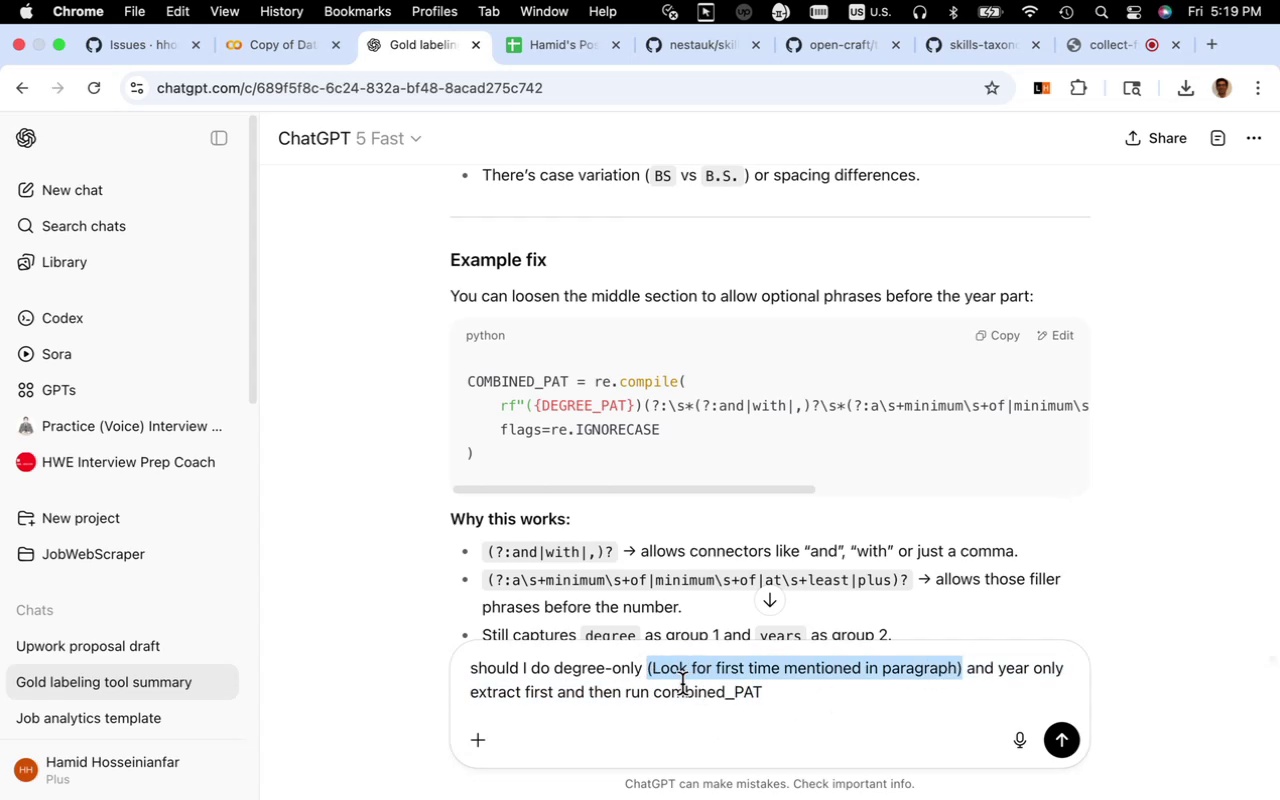 
key(Meta+C)
 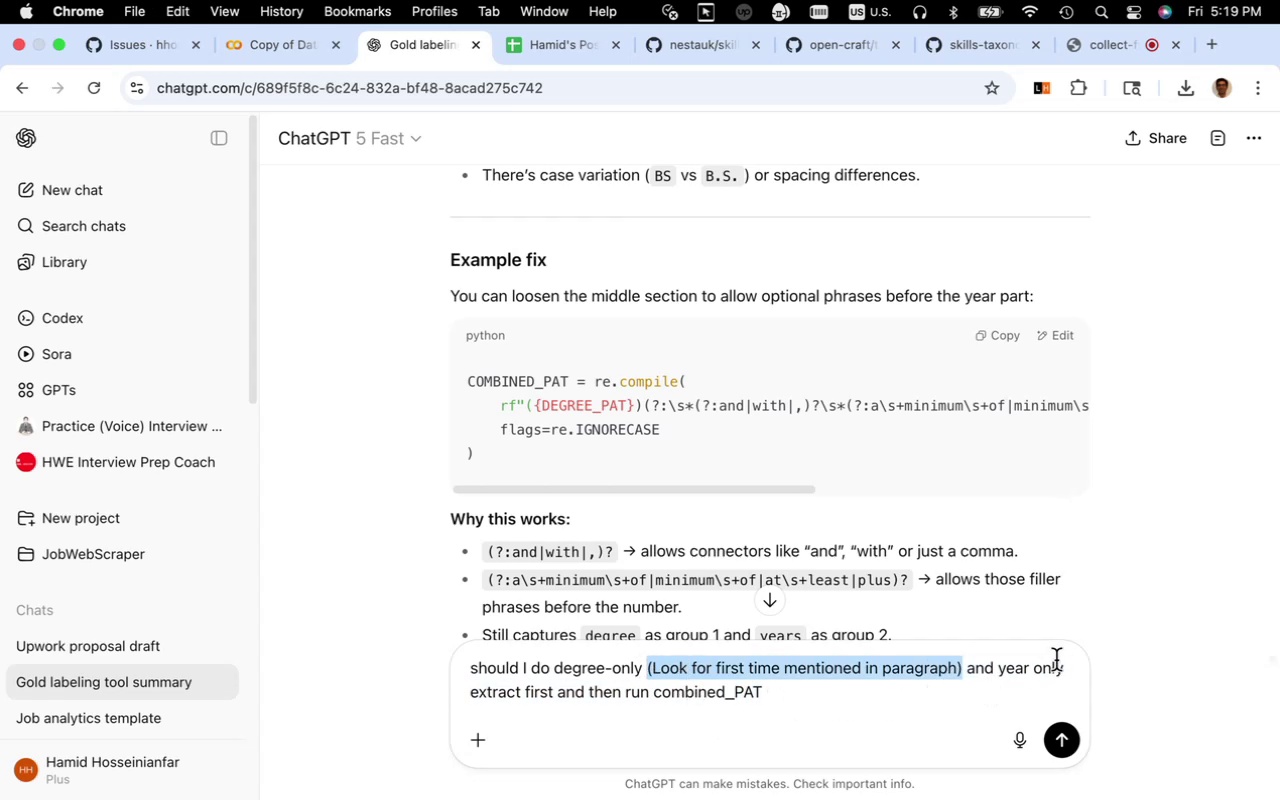 
left_click([1065, 669])
 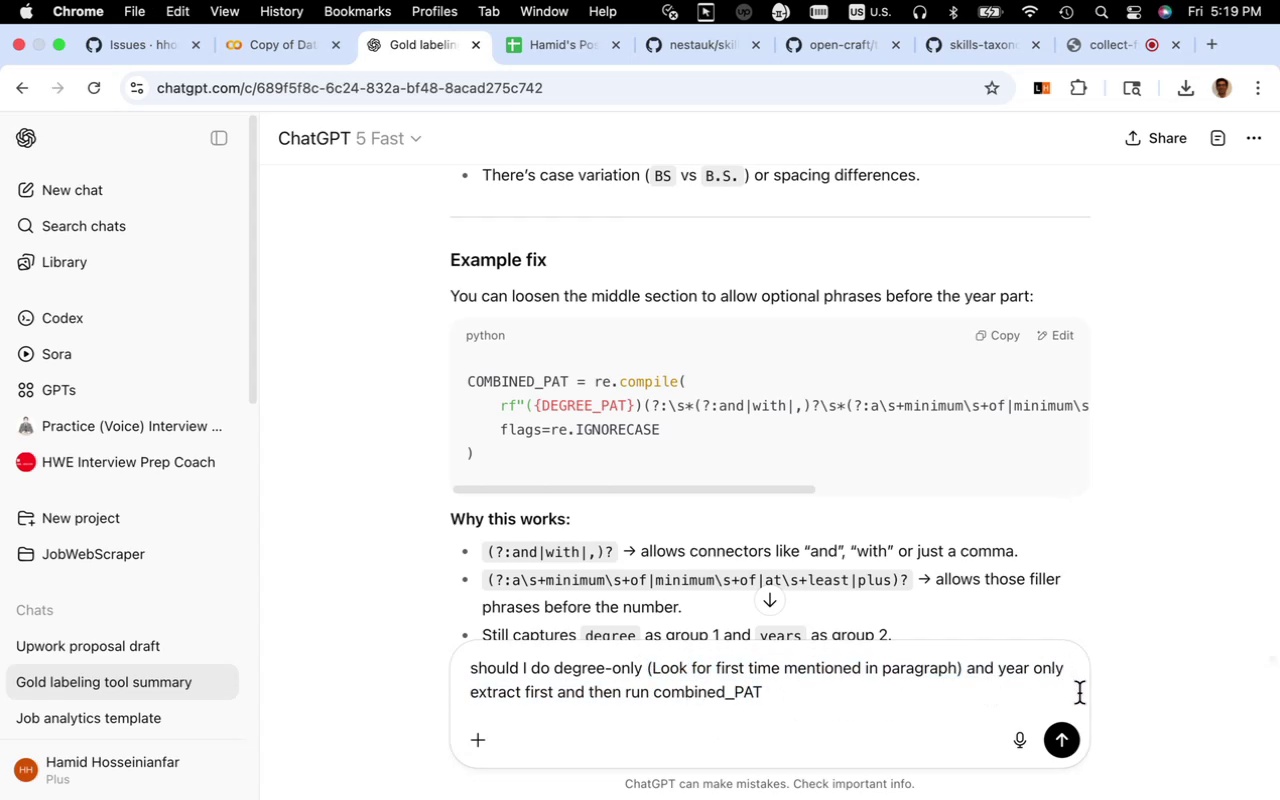 
key(Meta+V)
 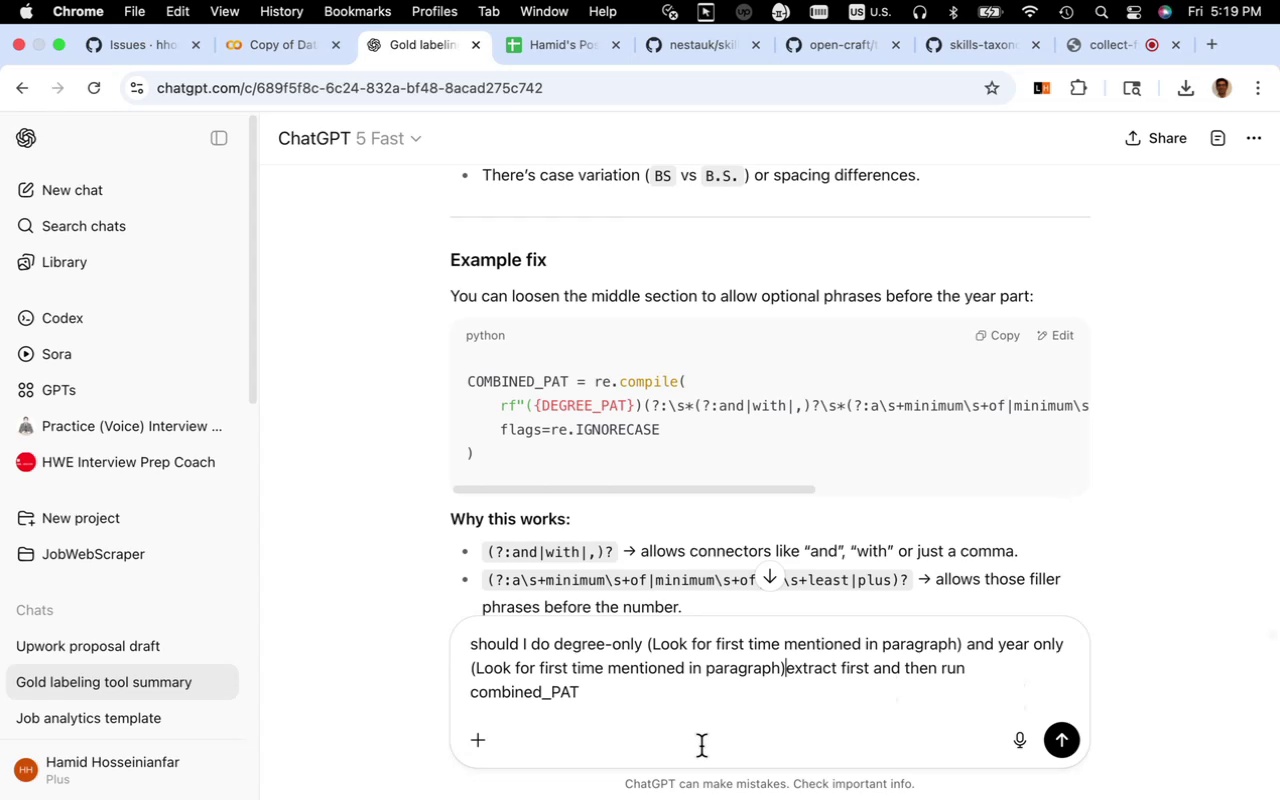 
key(Space)
 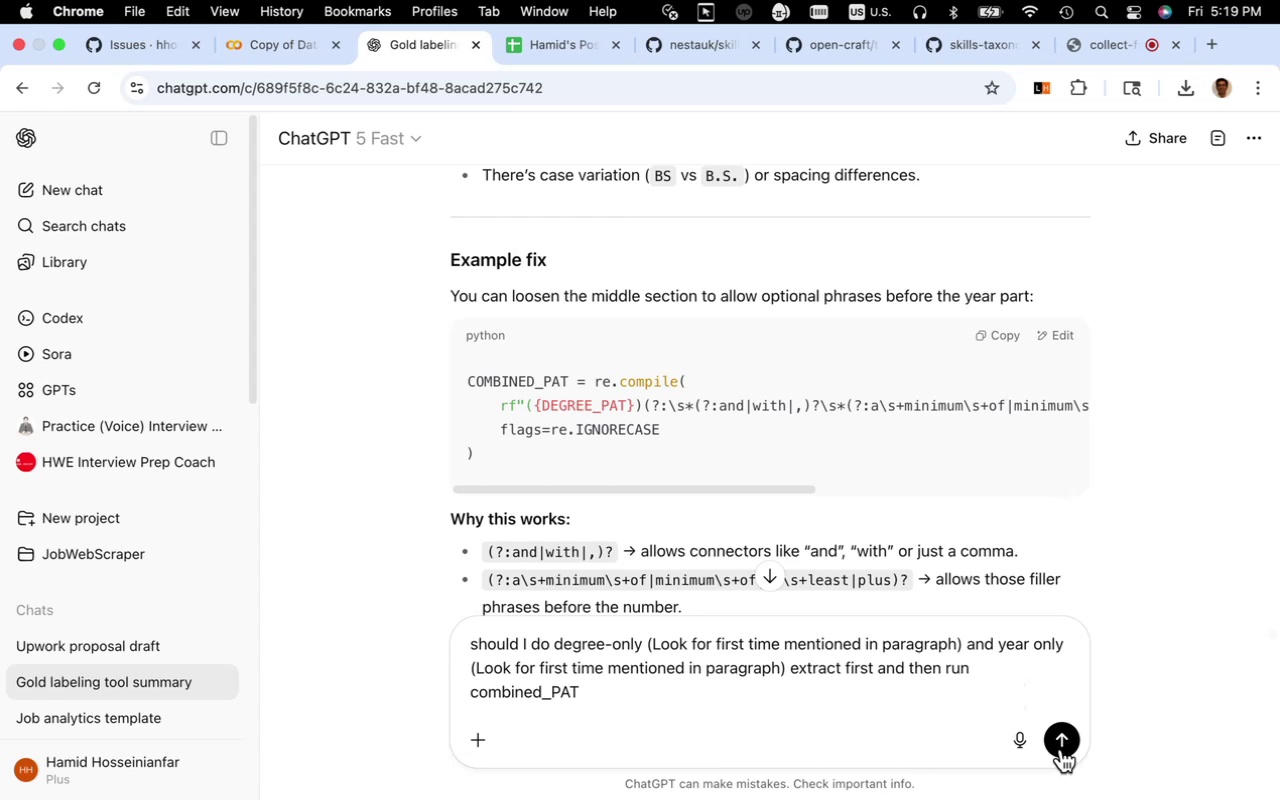 
left_click([1061, 749])
 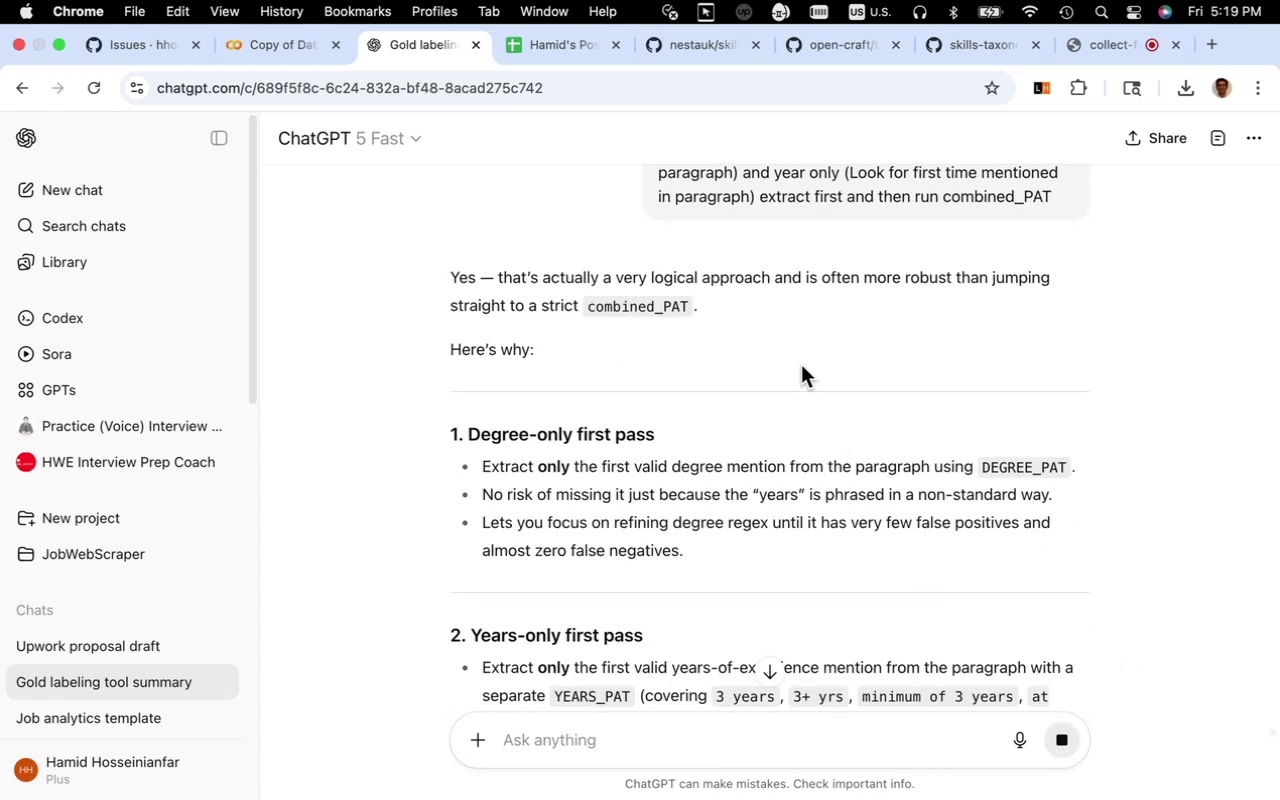 
wait(10.23)
 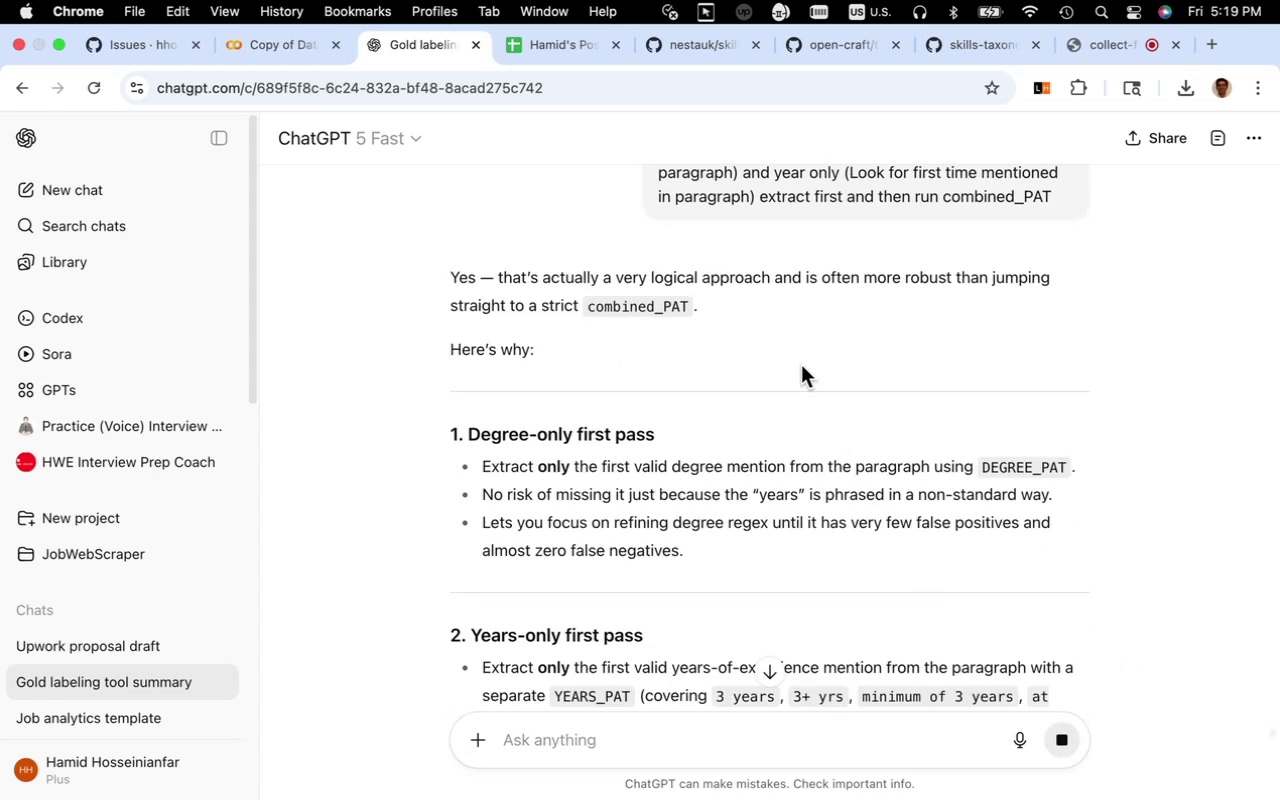 
scroll: coordinate [791, 409], scroll_direction: down, amount: 10.0
 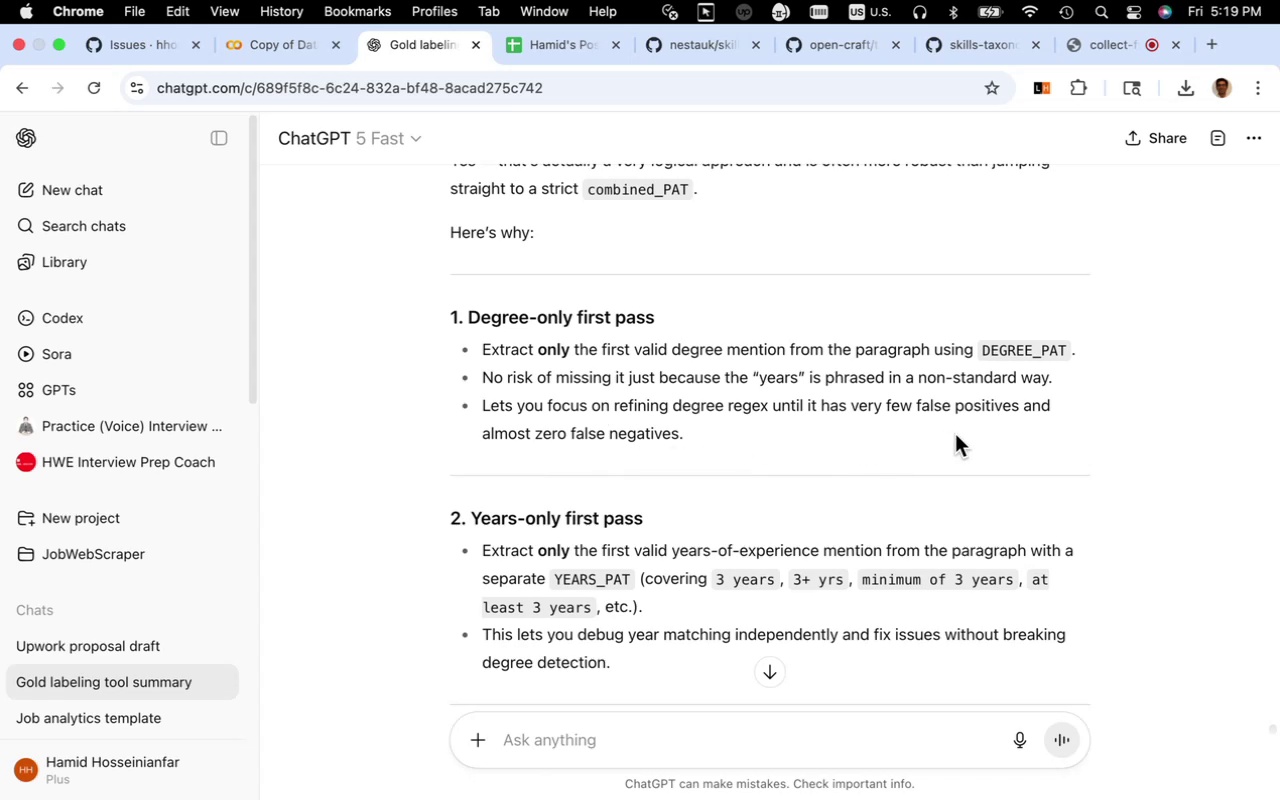 
wait(23.98)
 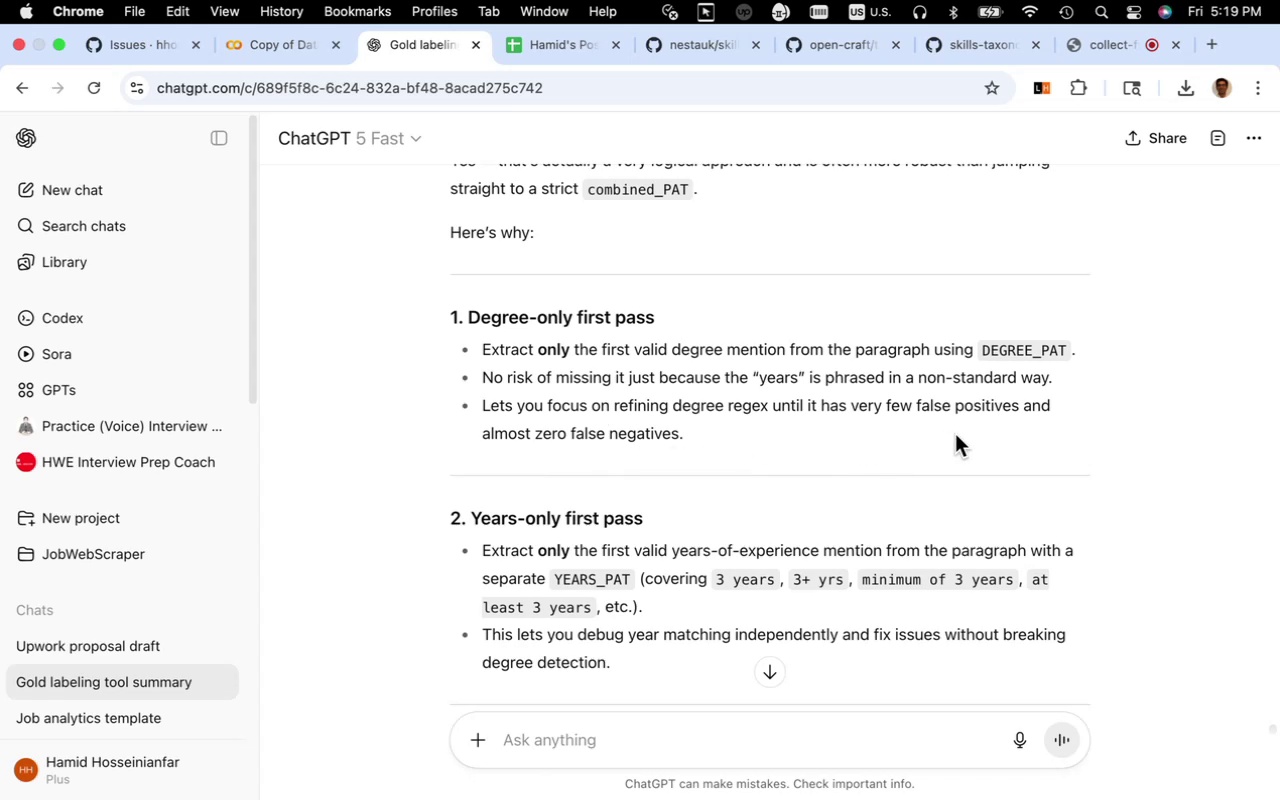 
scroll: coordinate [1096, 465], scroll_direction: down, amount: 12.0
 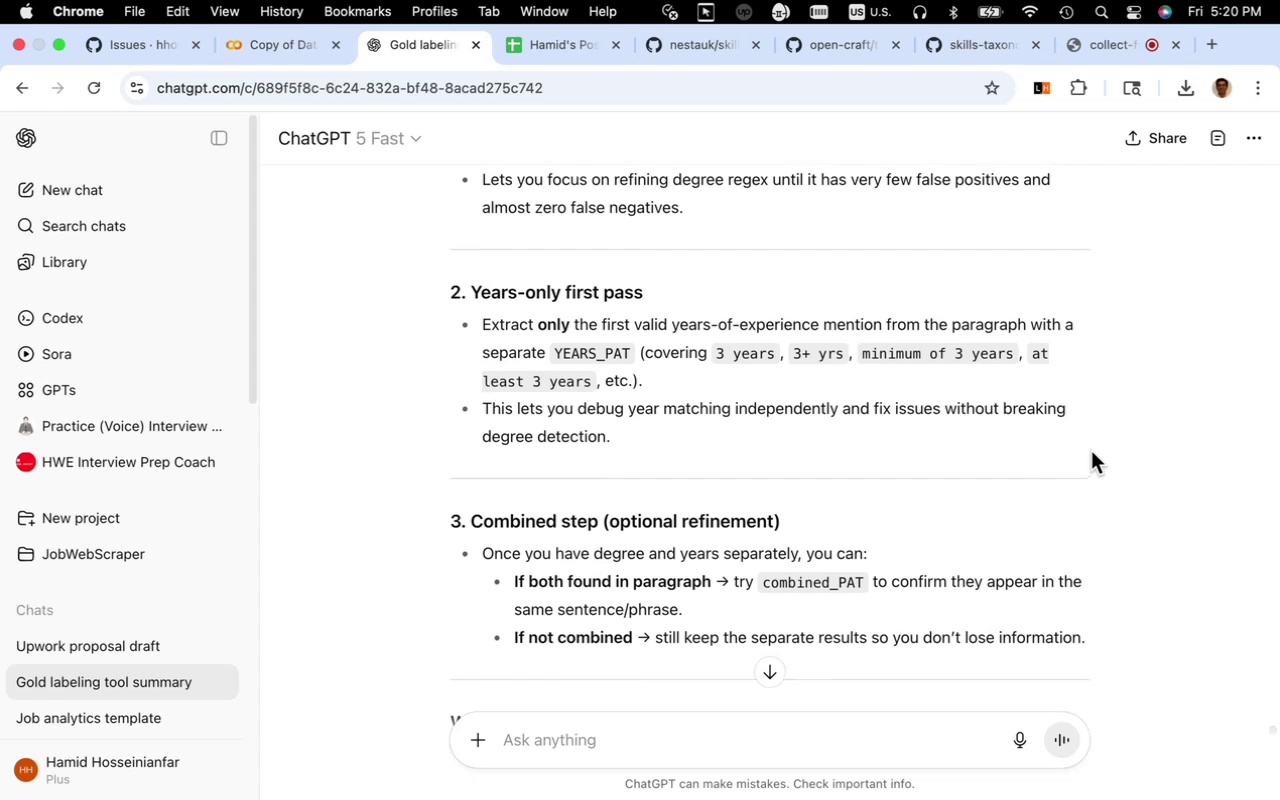 
wait(12.18)
 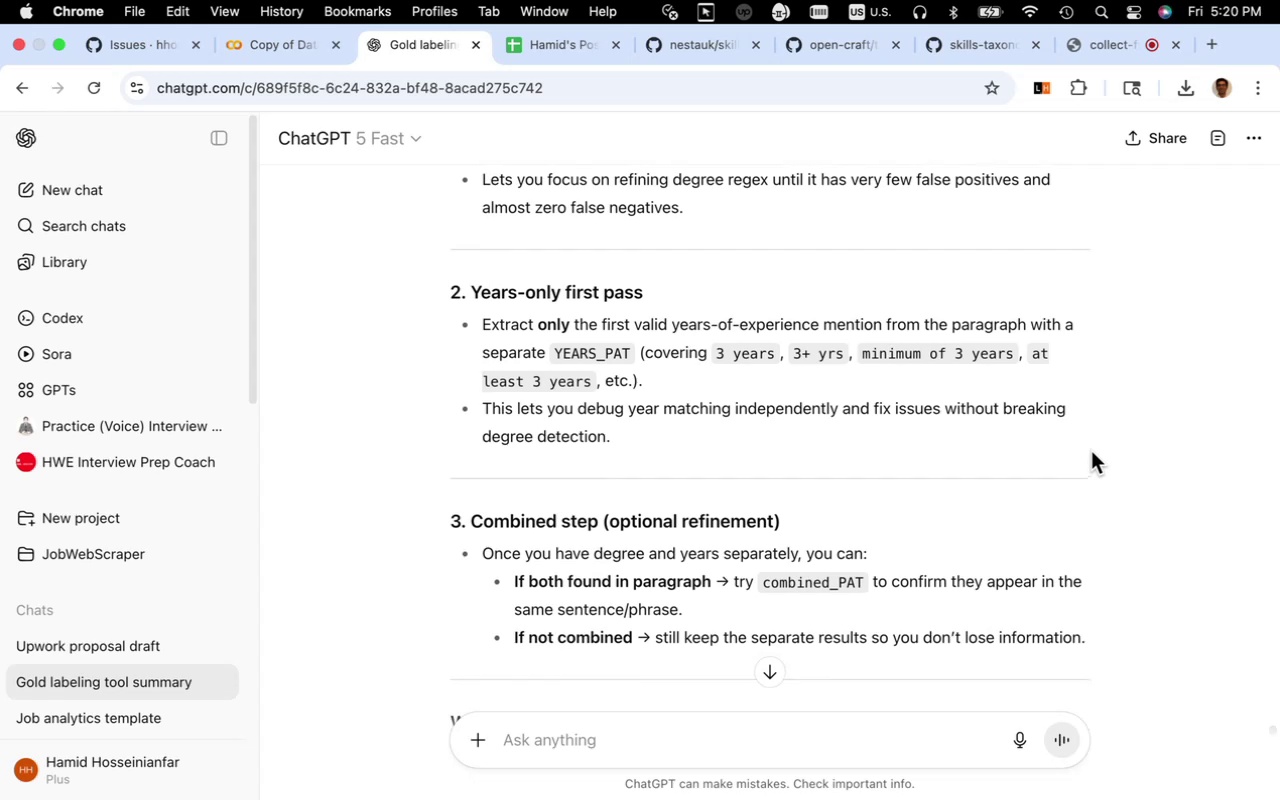 
scroll: coordinate [1091, 451], scroll_direction: down, amount: 5.0
 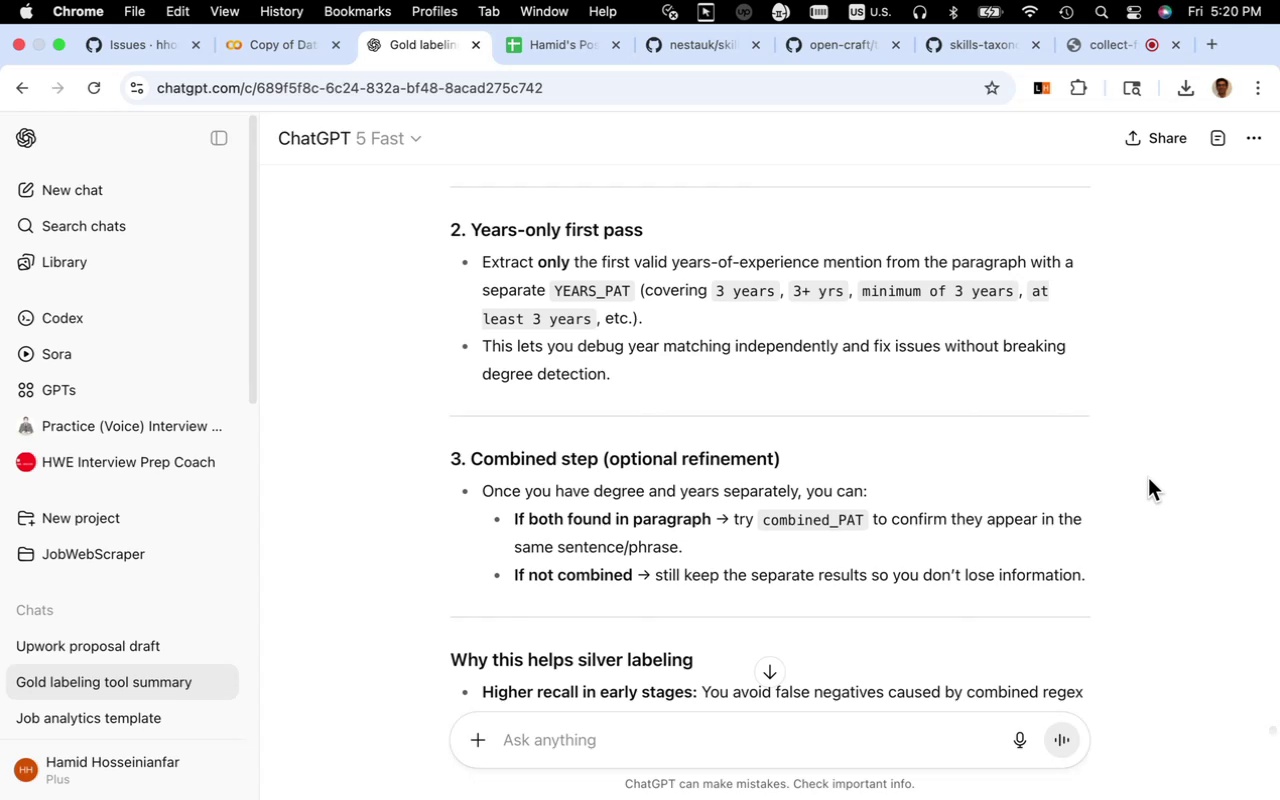 
wait(8.58)
 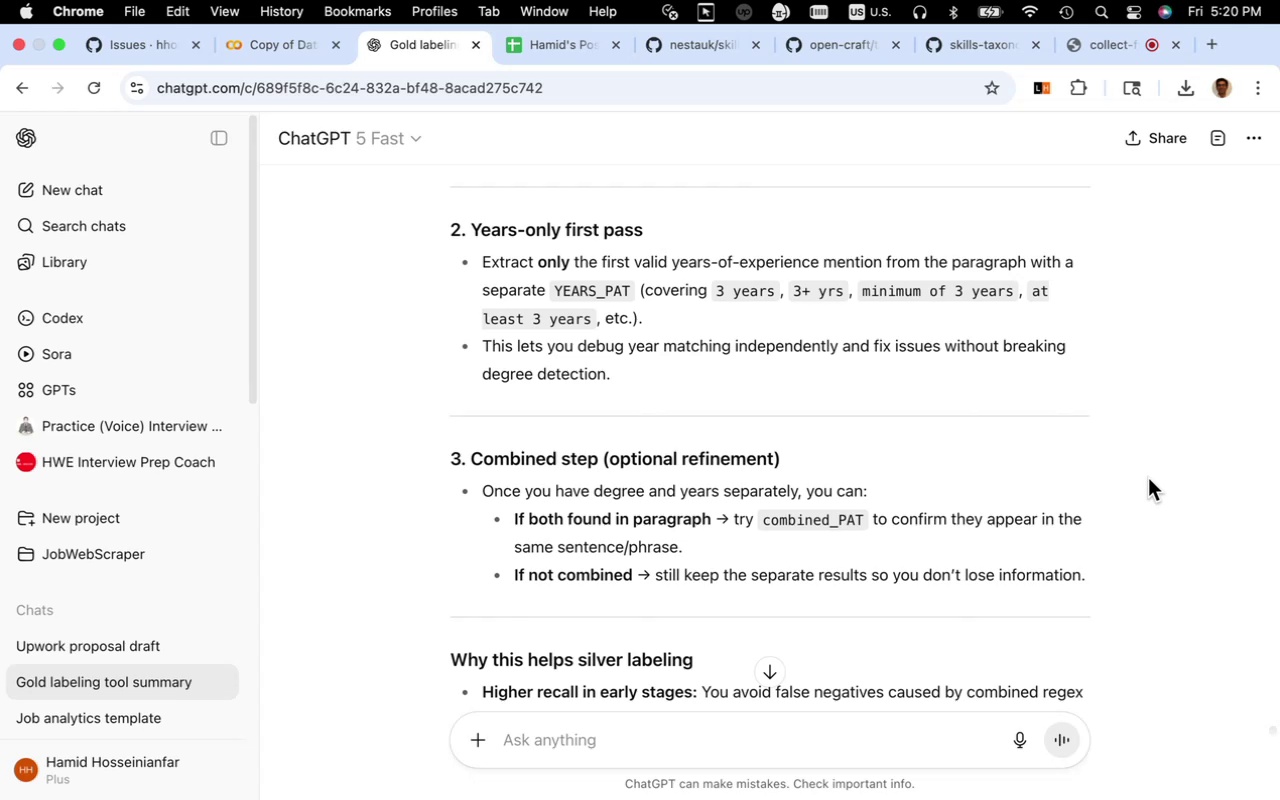 
scroll: coordinate [1154, 480], scroll_direction: down, amount: 5.0
 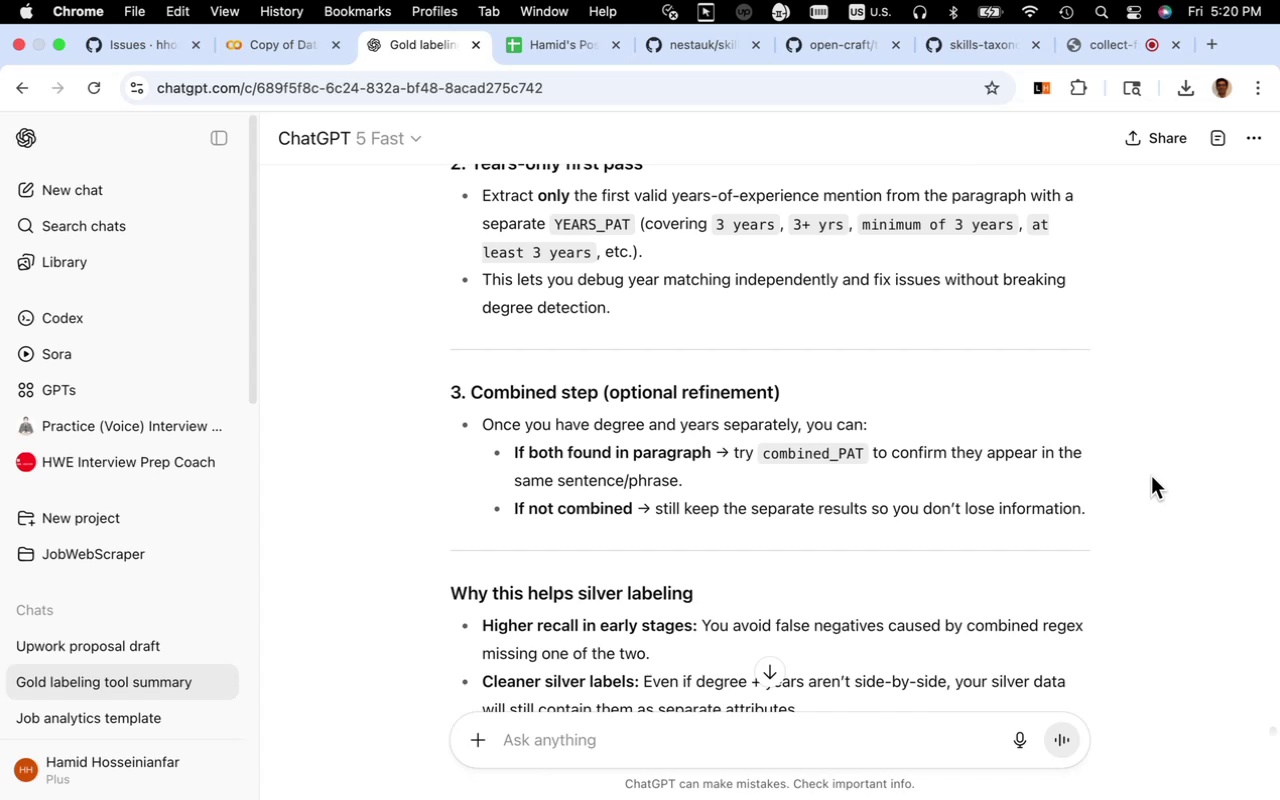 
wait(11.86)
 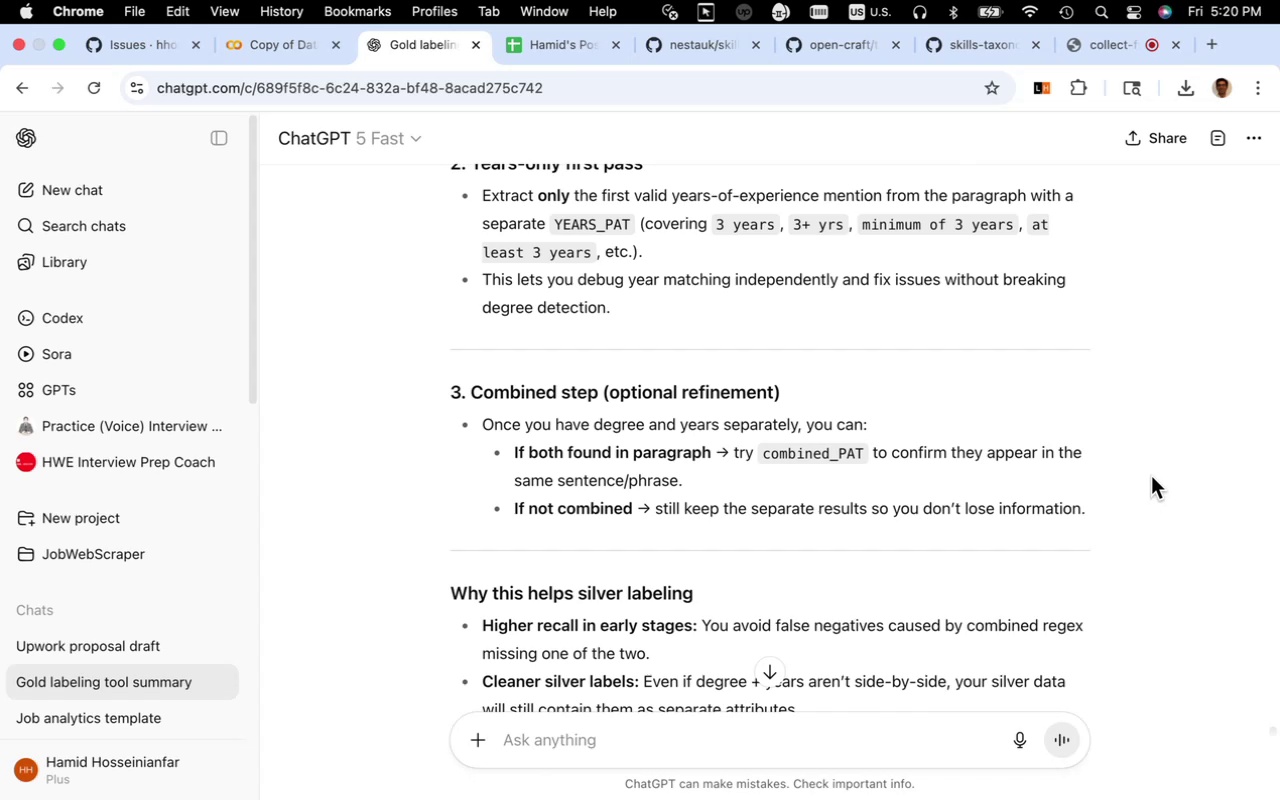 
scroll: coordinate [1138, 499], scroll_direction: down, amount: 6.0
 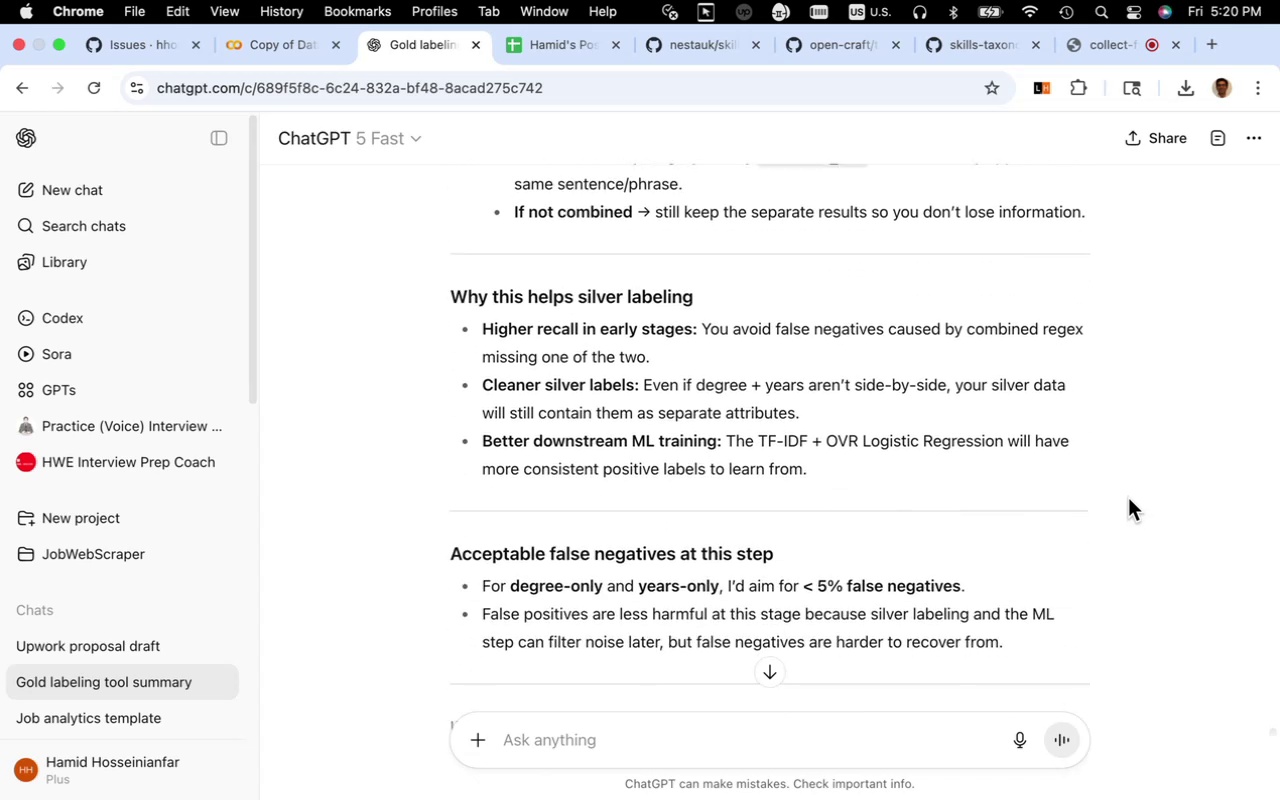 
wait(10.58)
 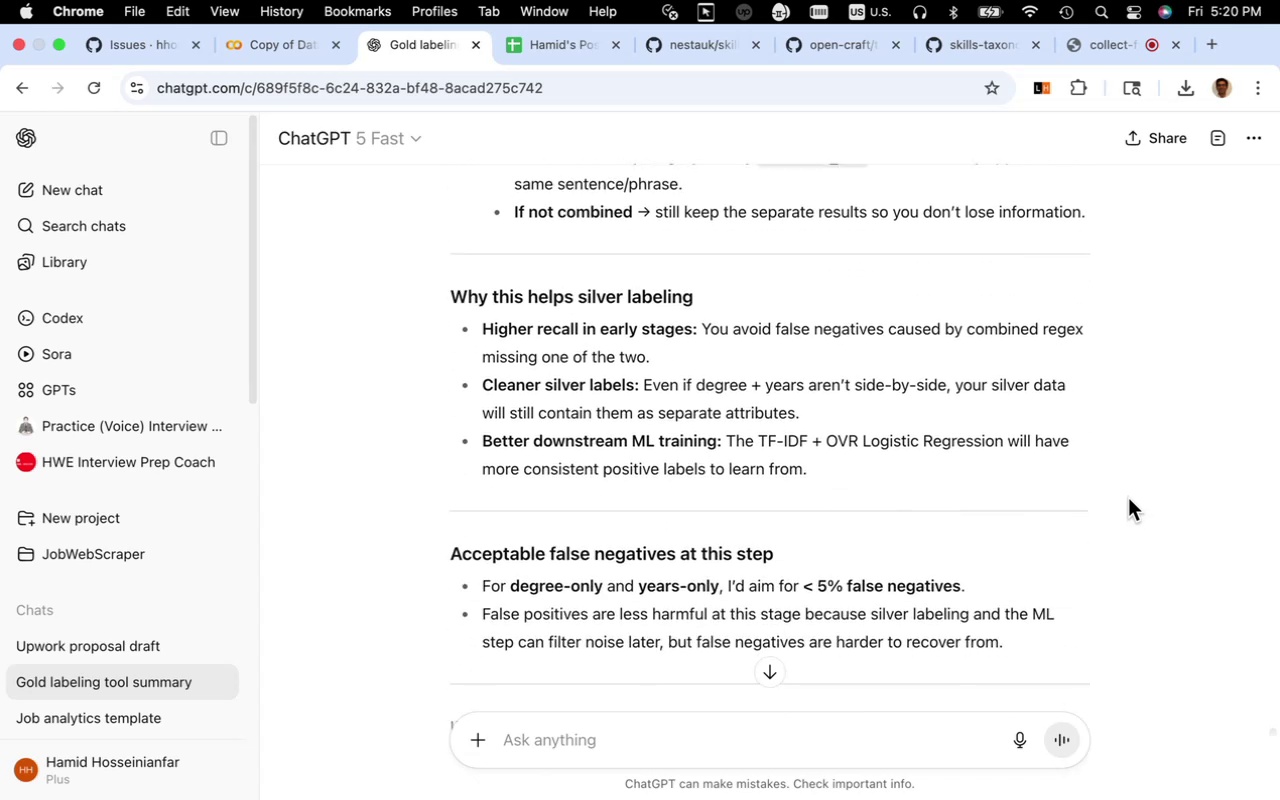 
scroll: coordinate [1128, 498], scroll_direction: up, amount: 6.0
 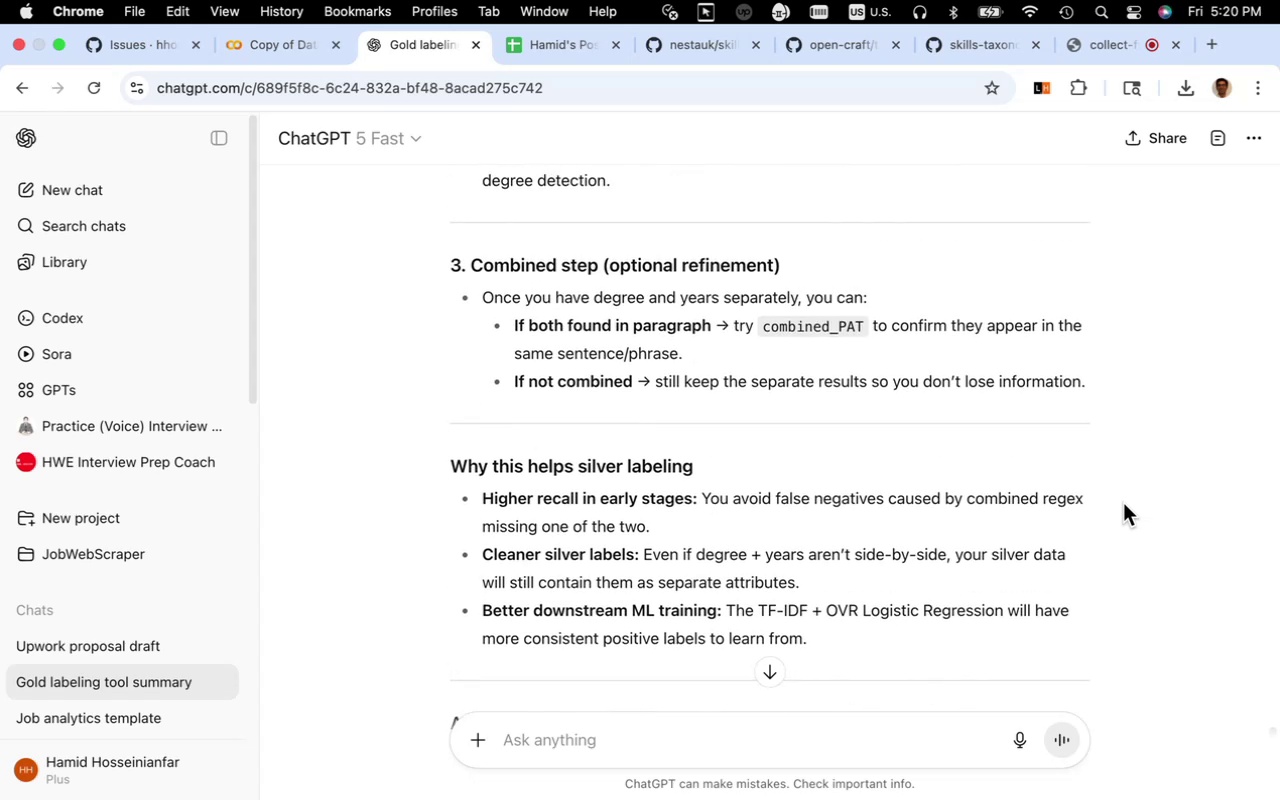 
wait(6.49)
 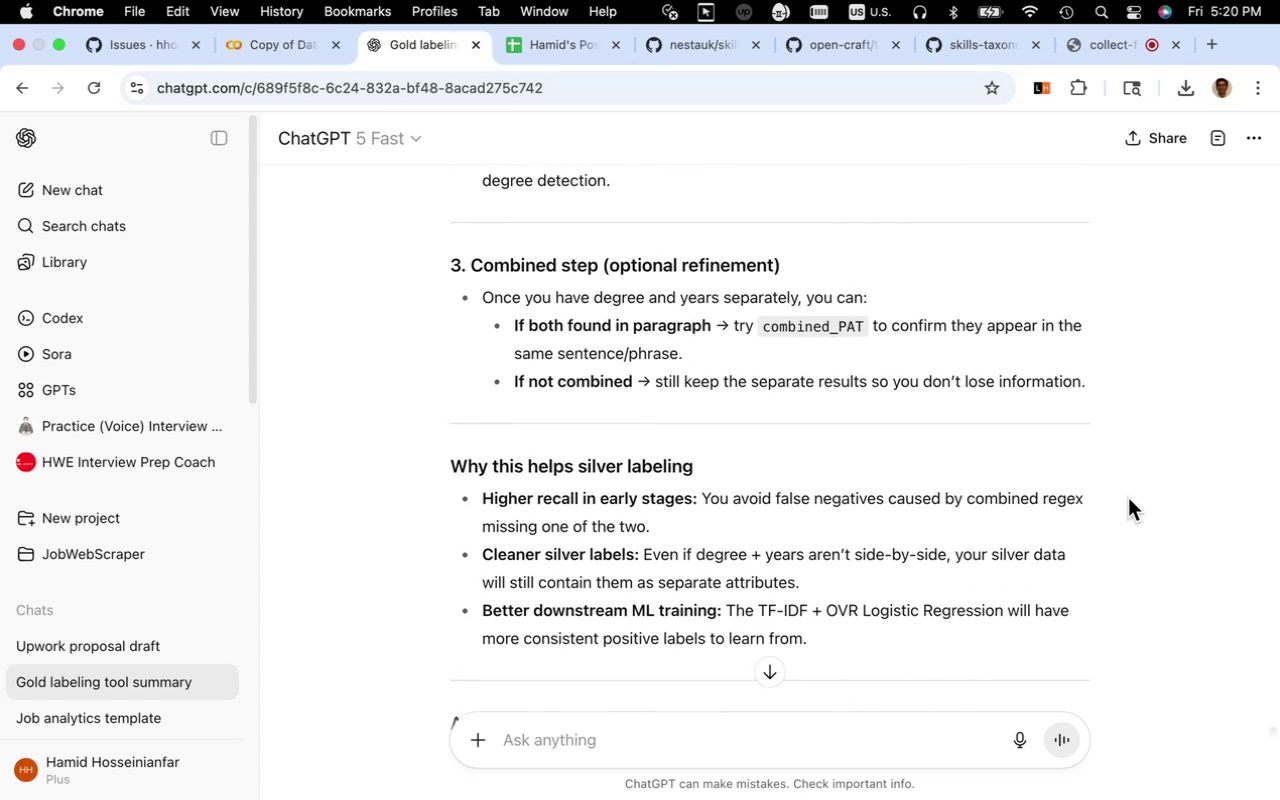 
scroll: coordinate [1121, 488], scroll_direction: down, amount: 11.0
 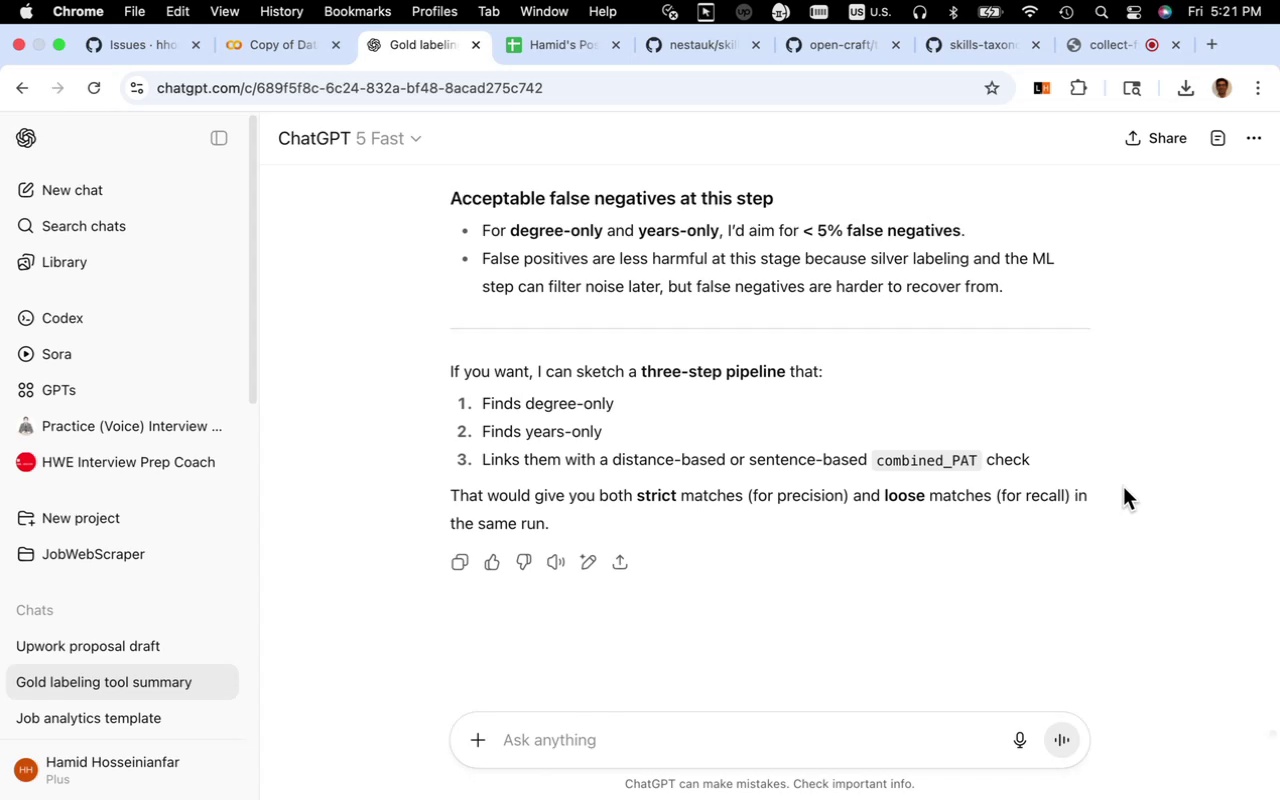 
wait(18.46)
 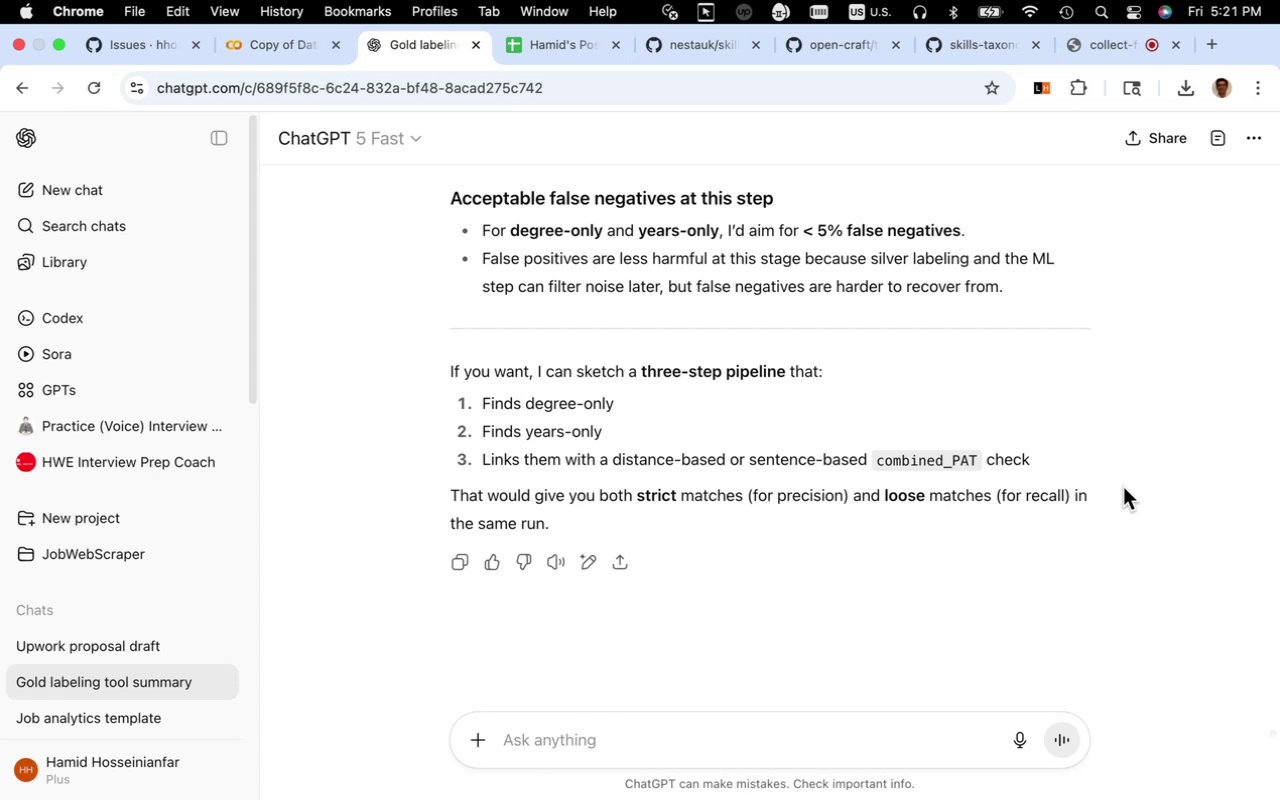 
left_click([825, 760])
 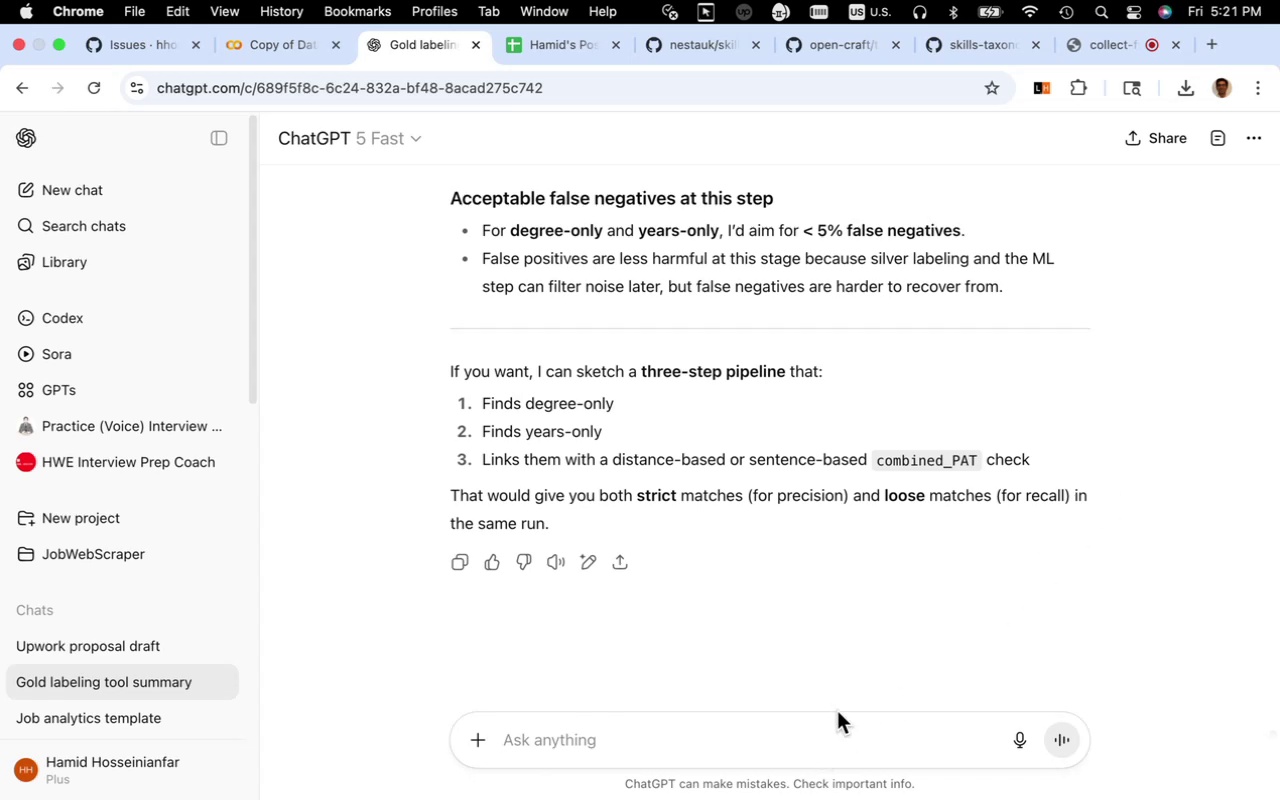 
type(yes)
 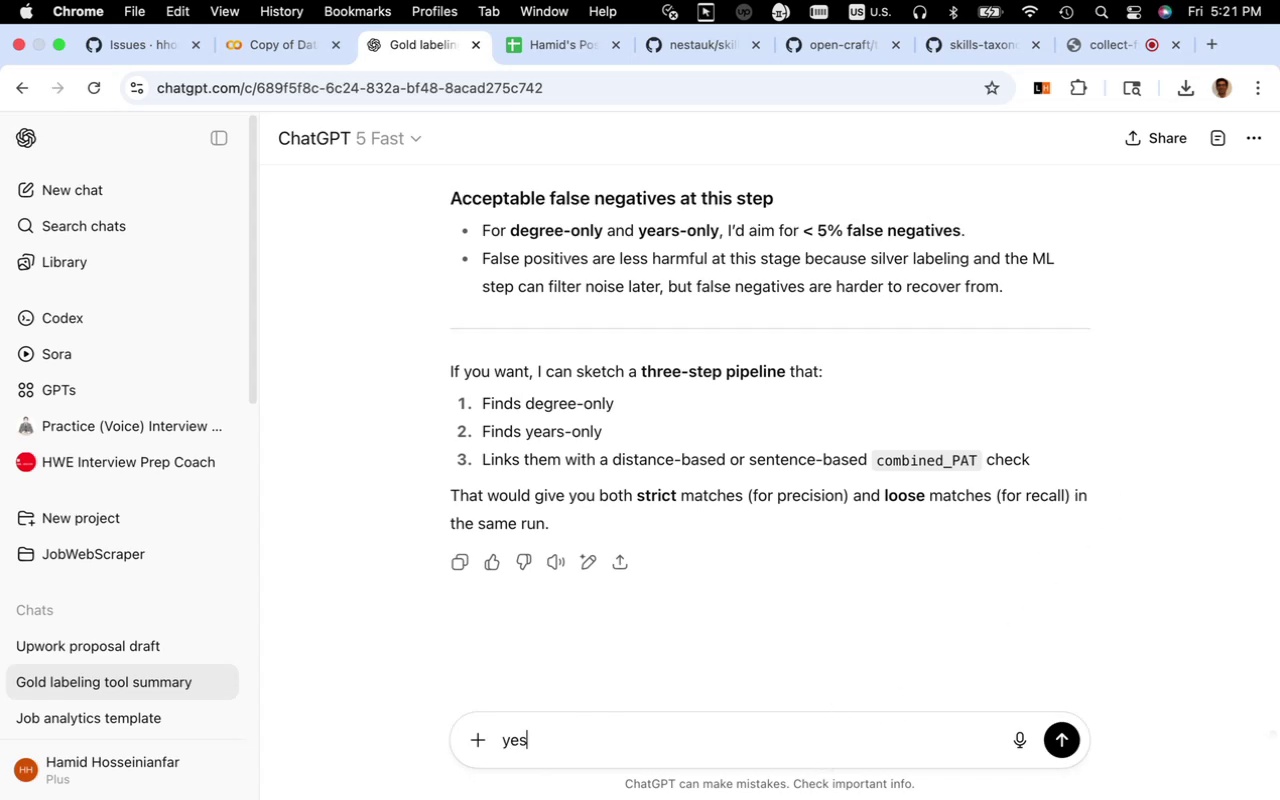 
key(Enter)
 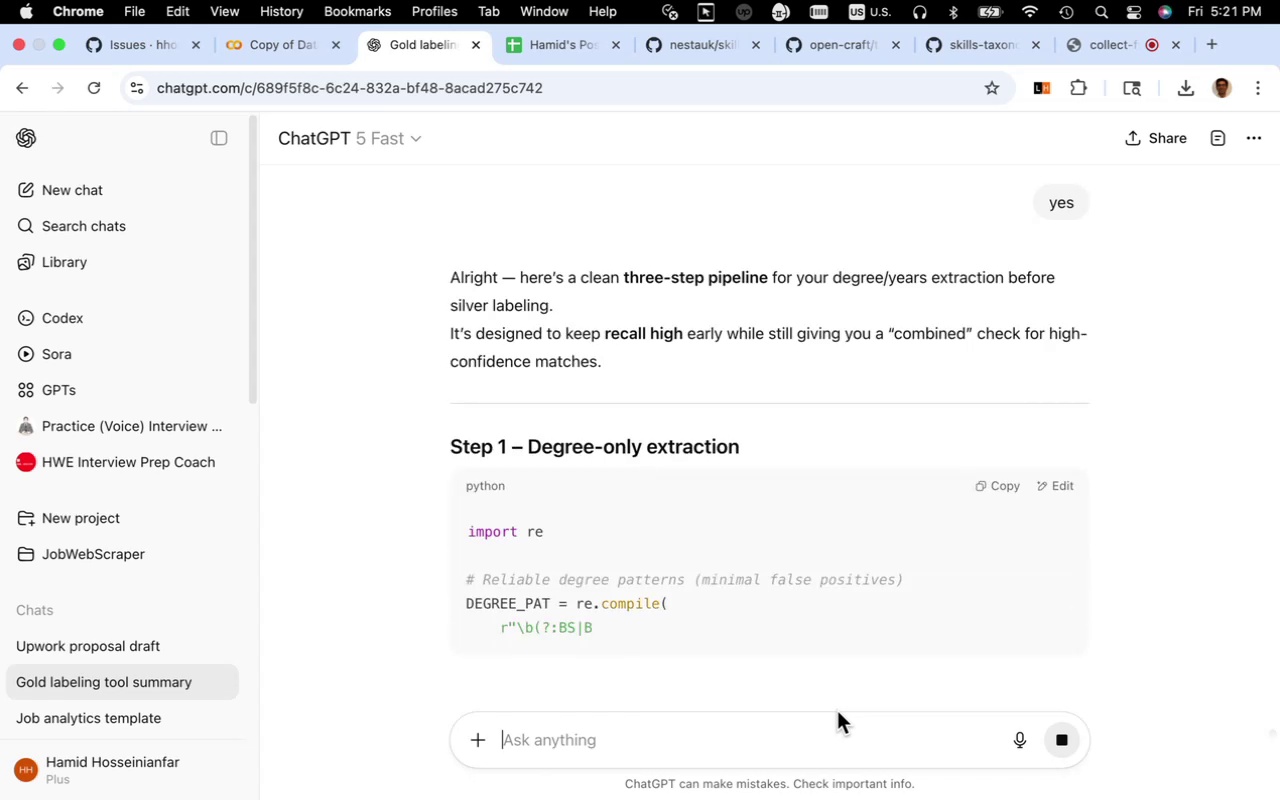 
wait(8.98)
 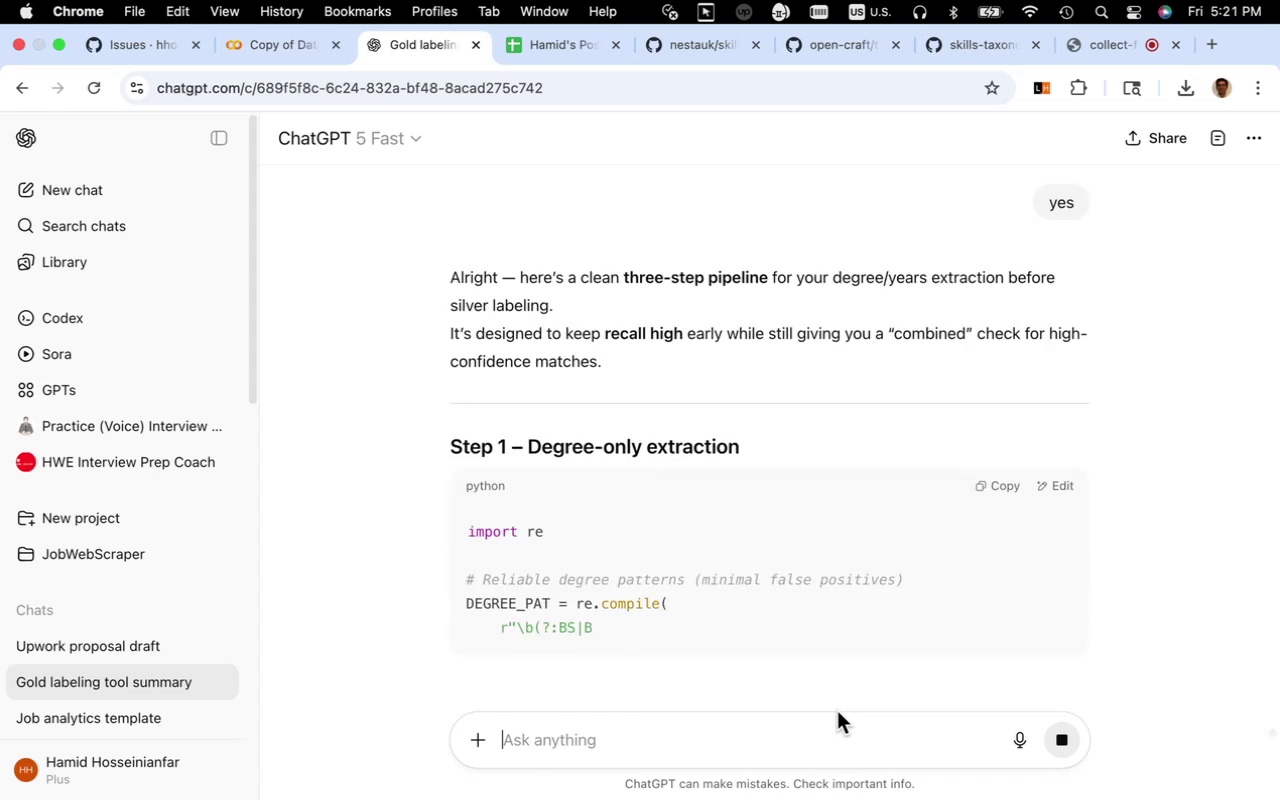 
scroll: coordinate [757, 504], scroll_direction: down, amount: 8.0
 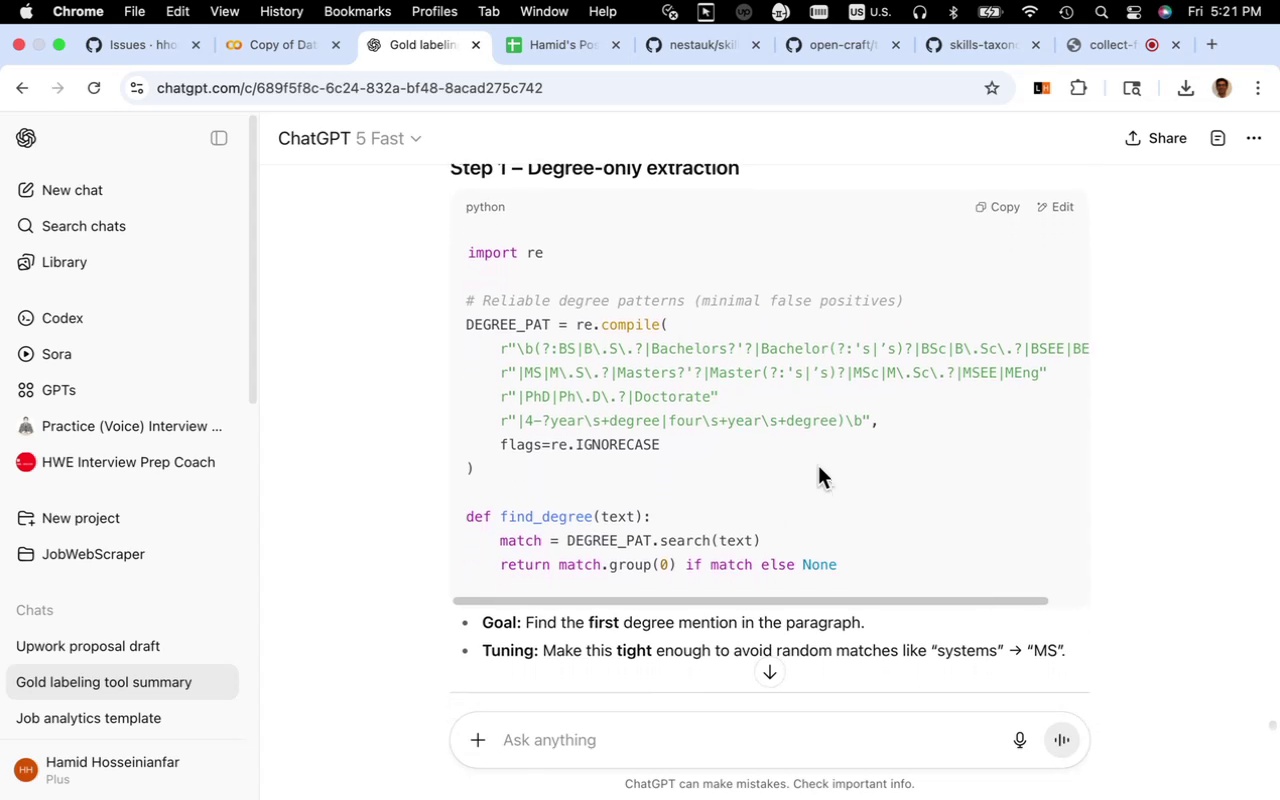 
wait(7.46)
 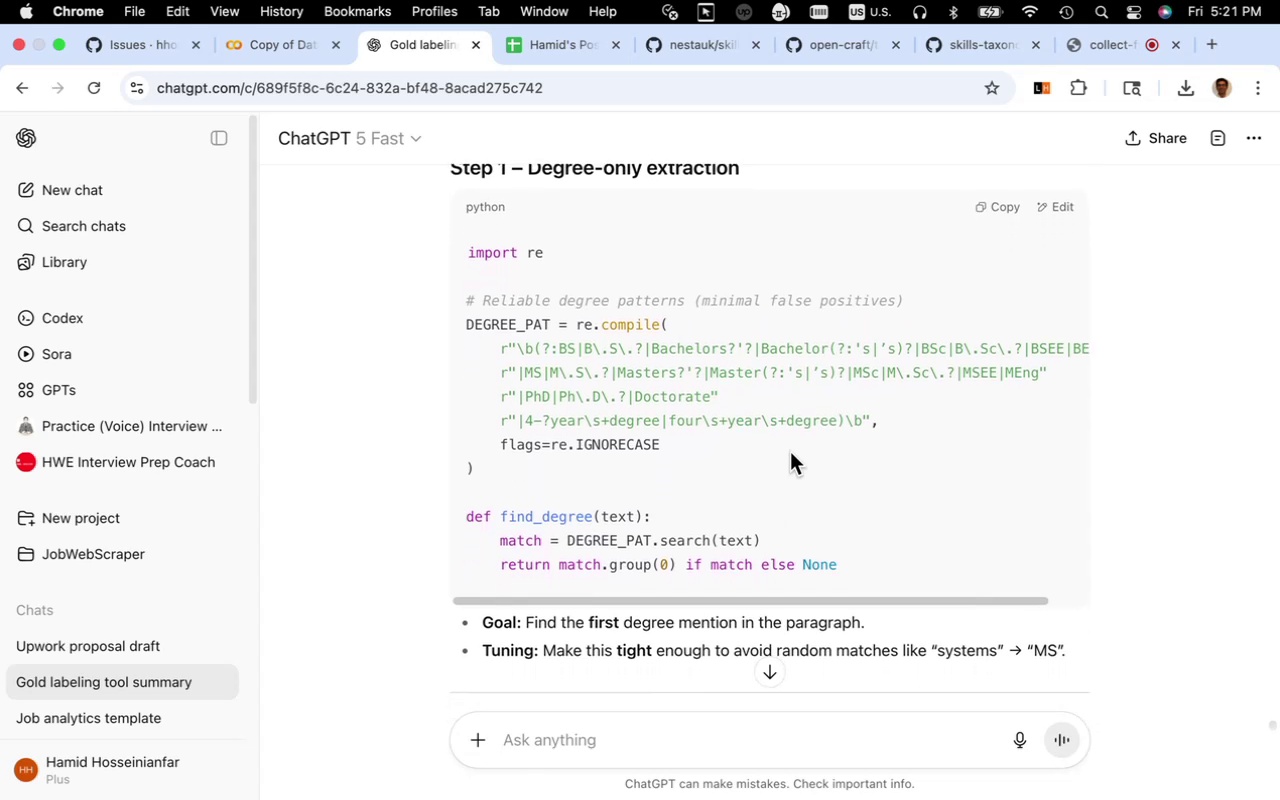 
scroll: coordinate [815, 464], scroll_direction: down, amount: 4.0
 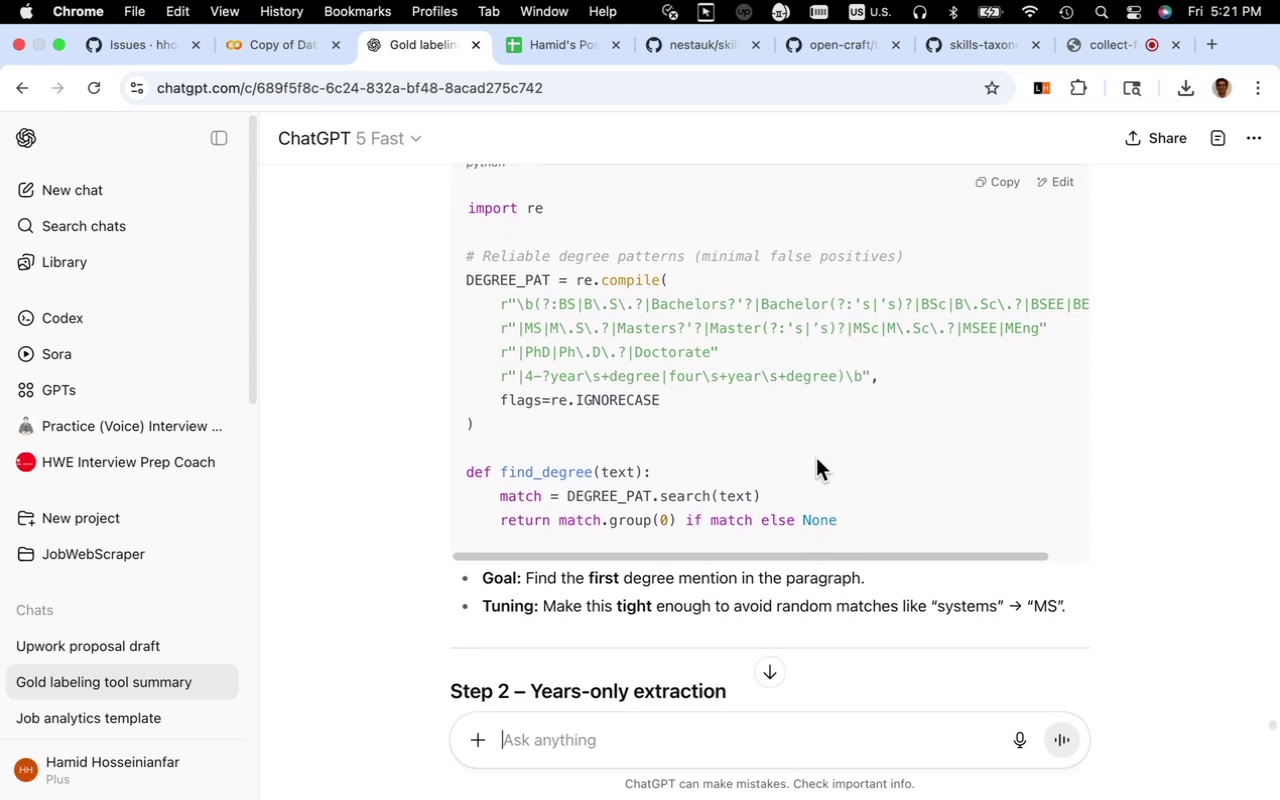 
wait(12.0)
 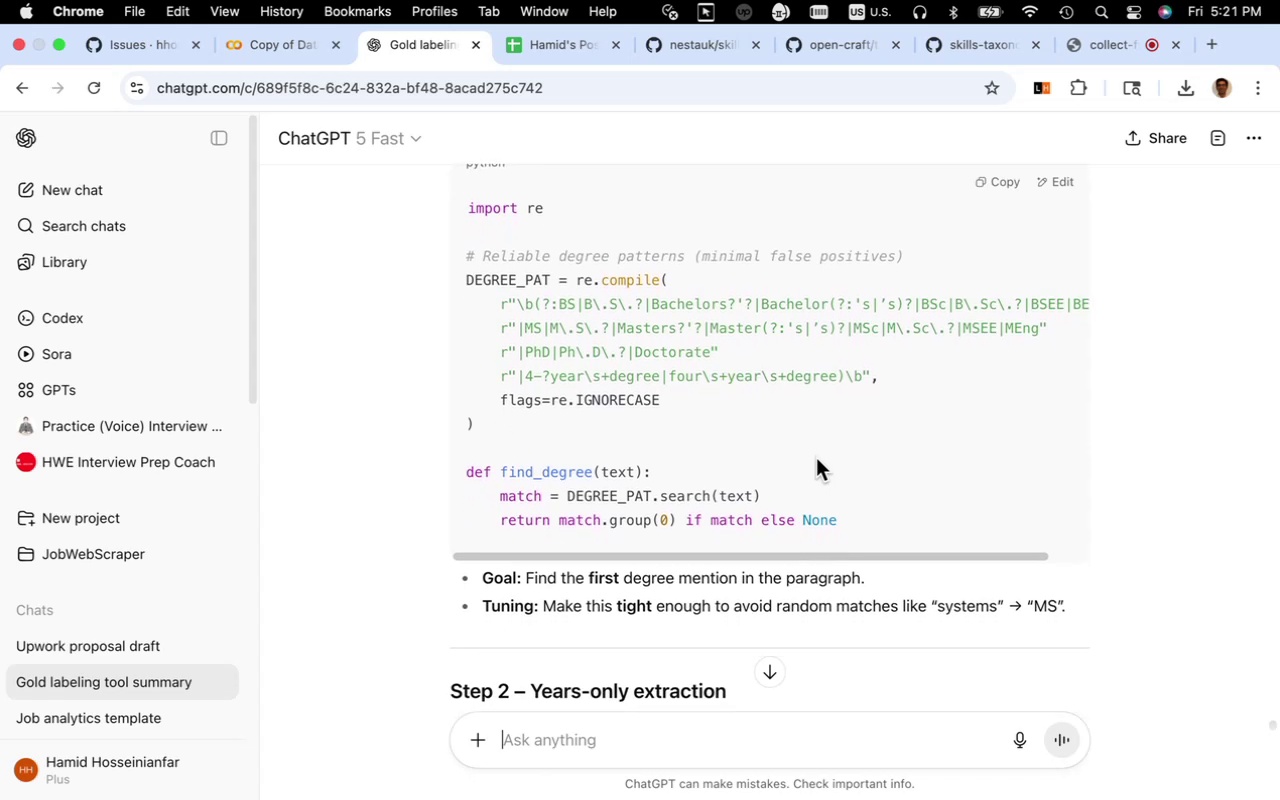 
scroll: coordinate [826, 475], scroll_direction: down, amount: 13.0
 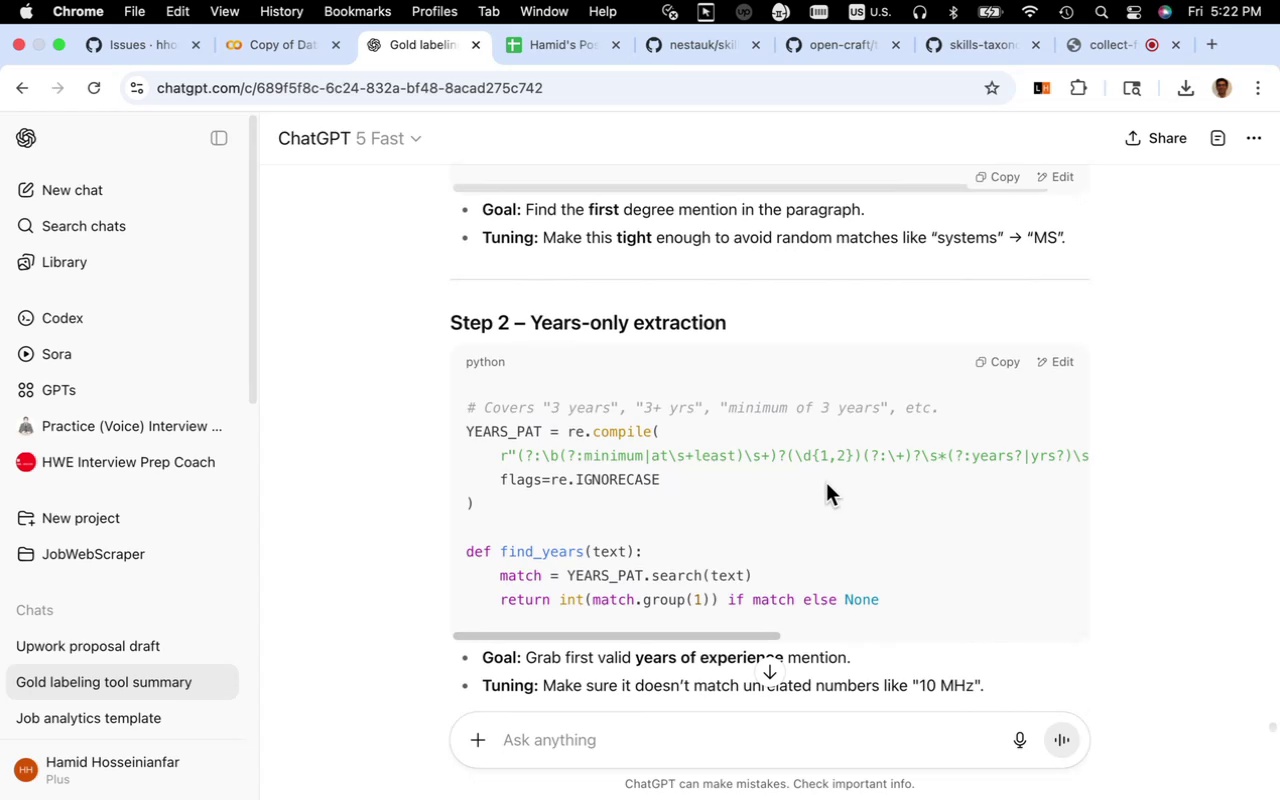 
wait(6.3)
 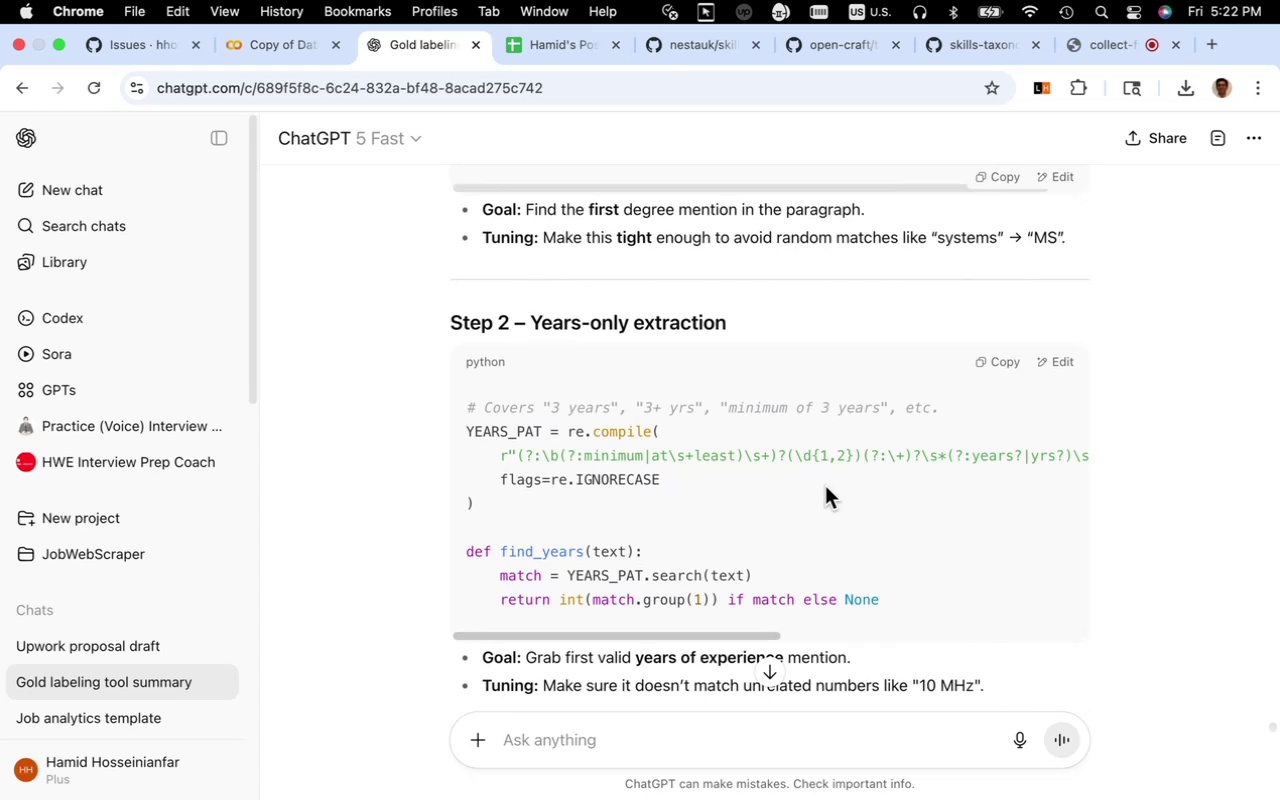 
scroll: coordinate [826, 483], scroll_direction: down, amount: 10.0
 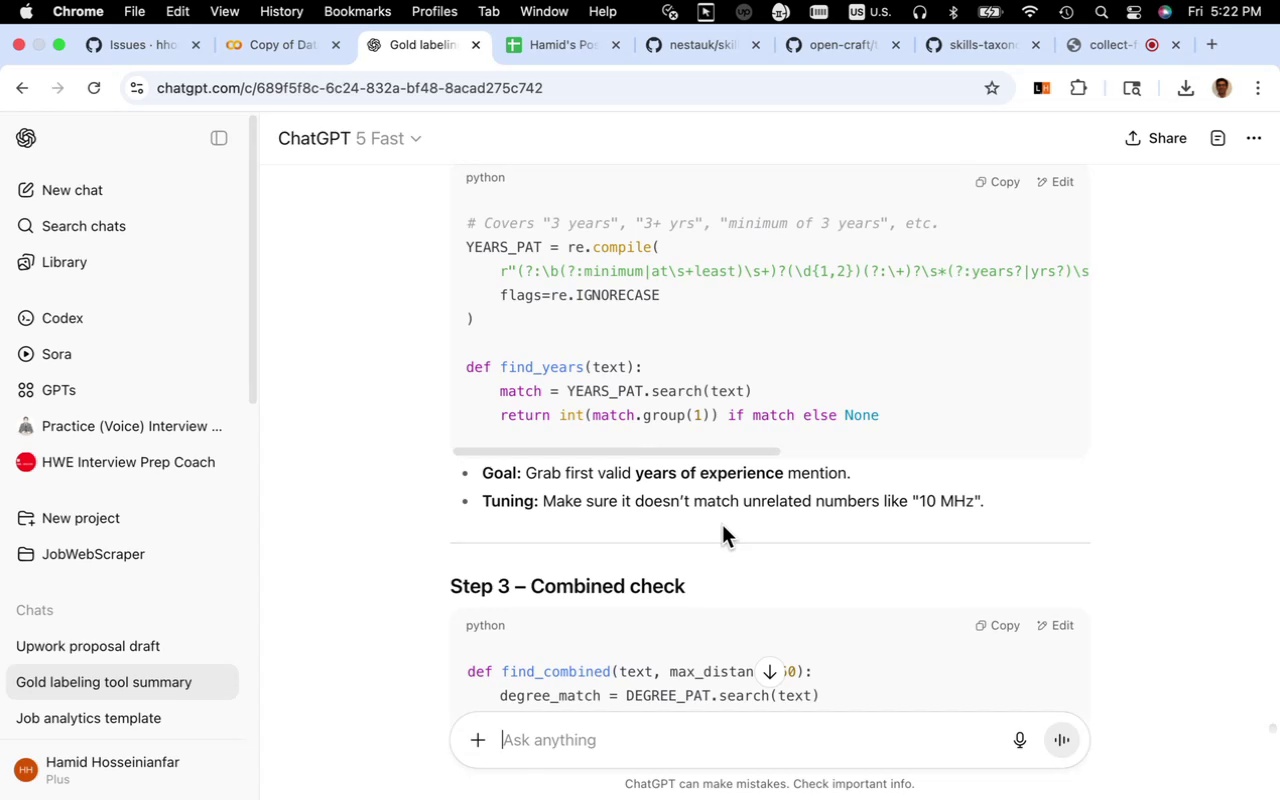 
wait(5.33)
 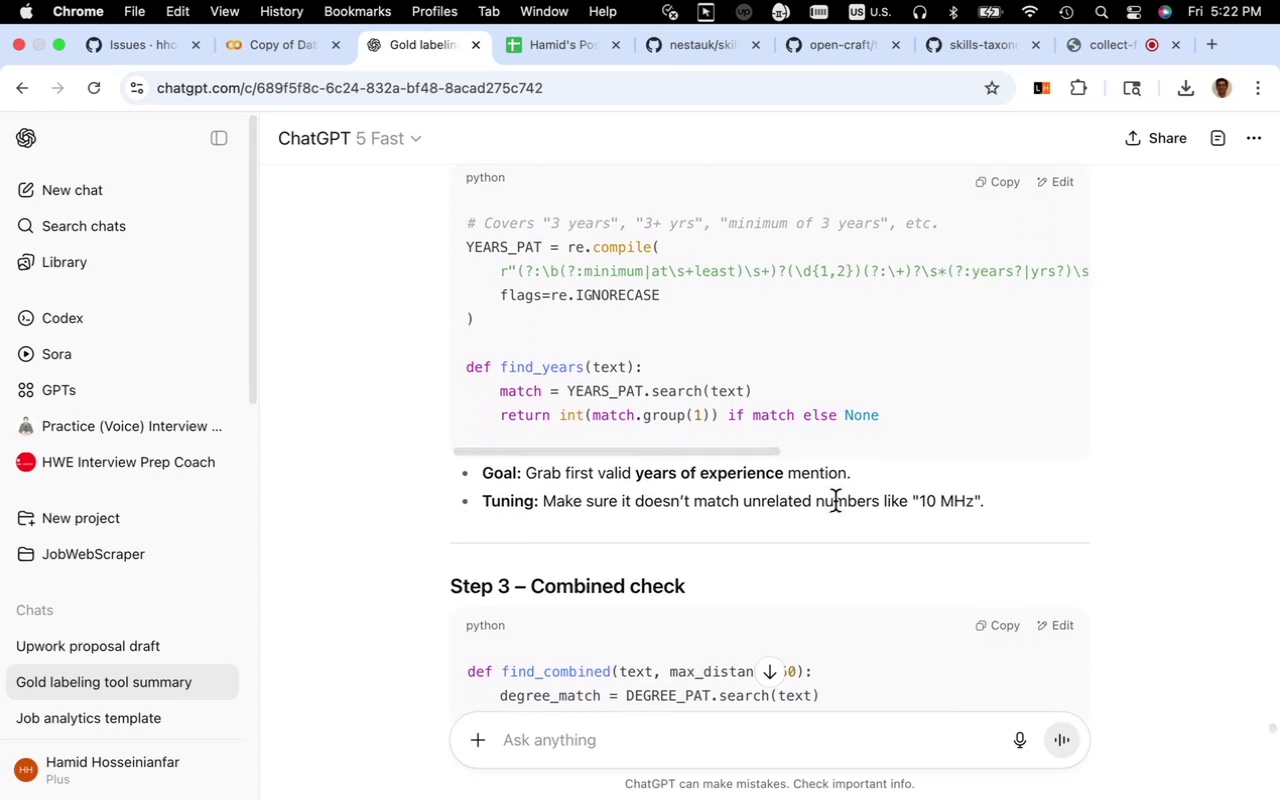 
scroll: coordinate [728, 517], scroll_direction: down, amount: 6.0
 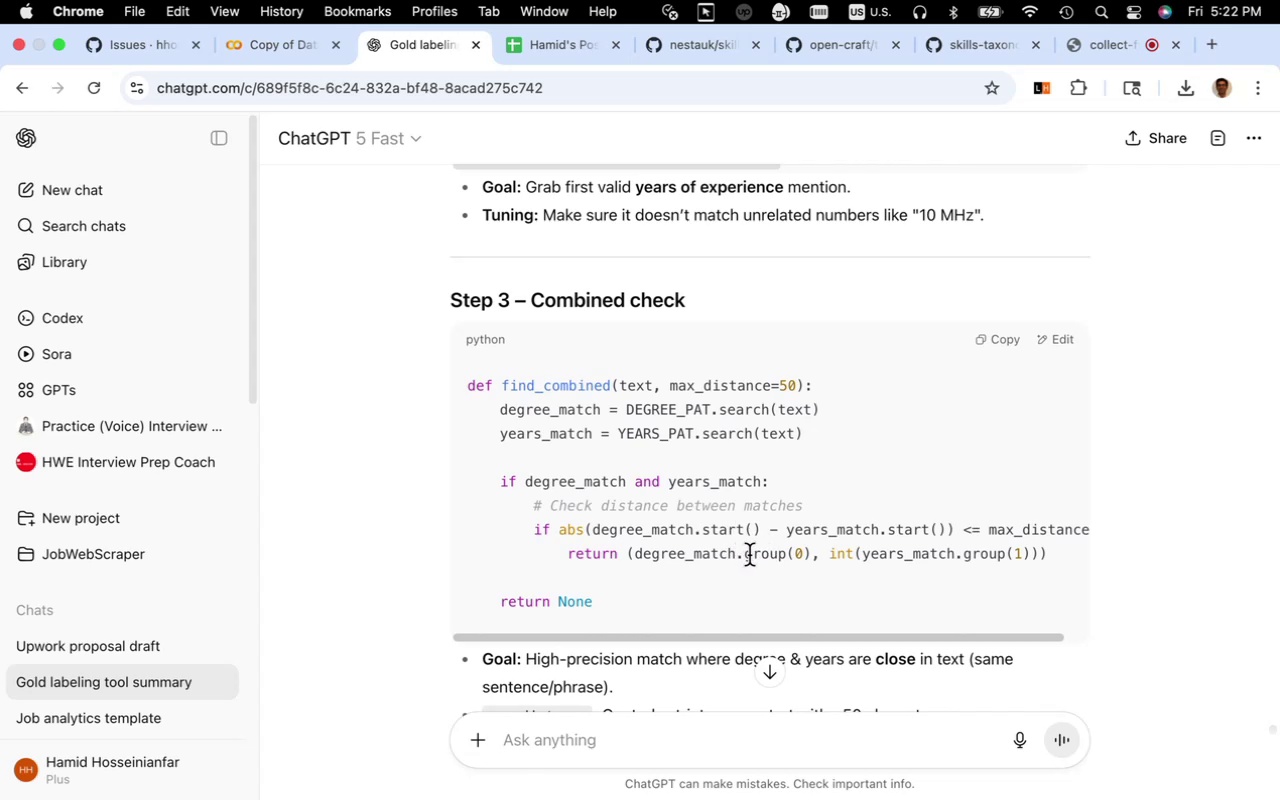 
wait(17.12)
 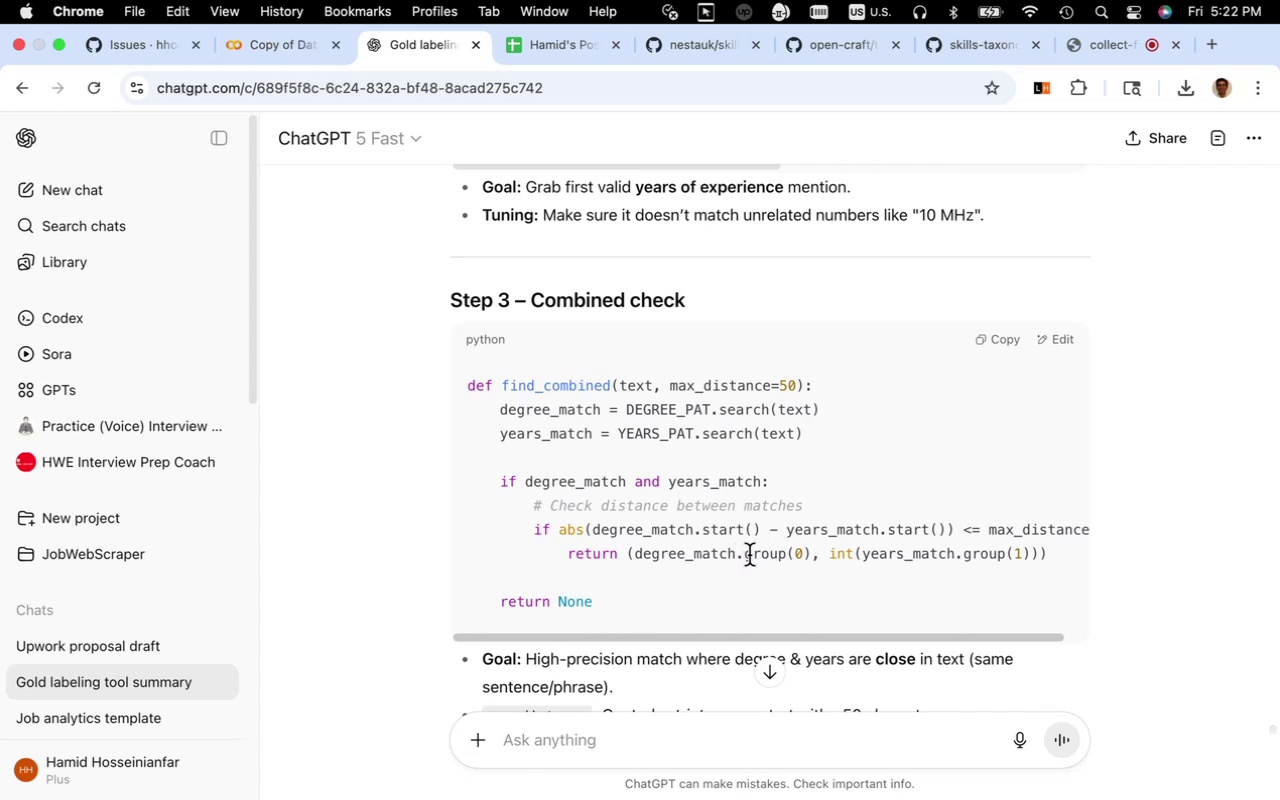 
left_click_drag(start_coordinate=[805, 636], to_coordinate=[783, 635])
 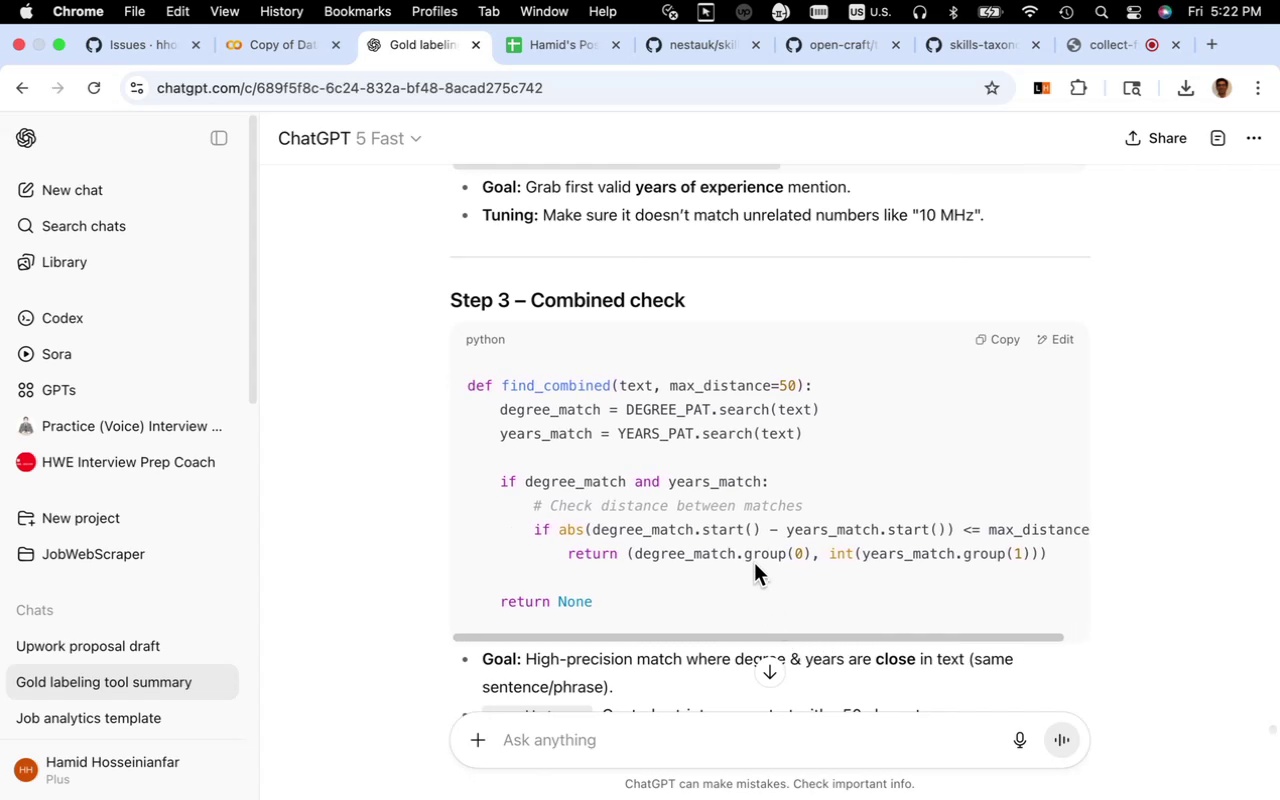 
scroll: coordinate [754, 563], scroll_direction: down, amount: 10.0
 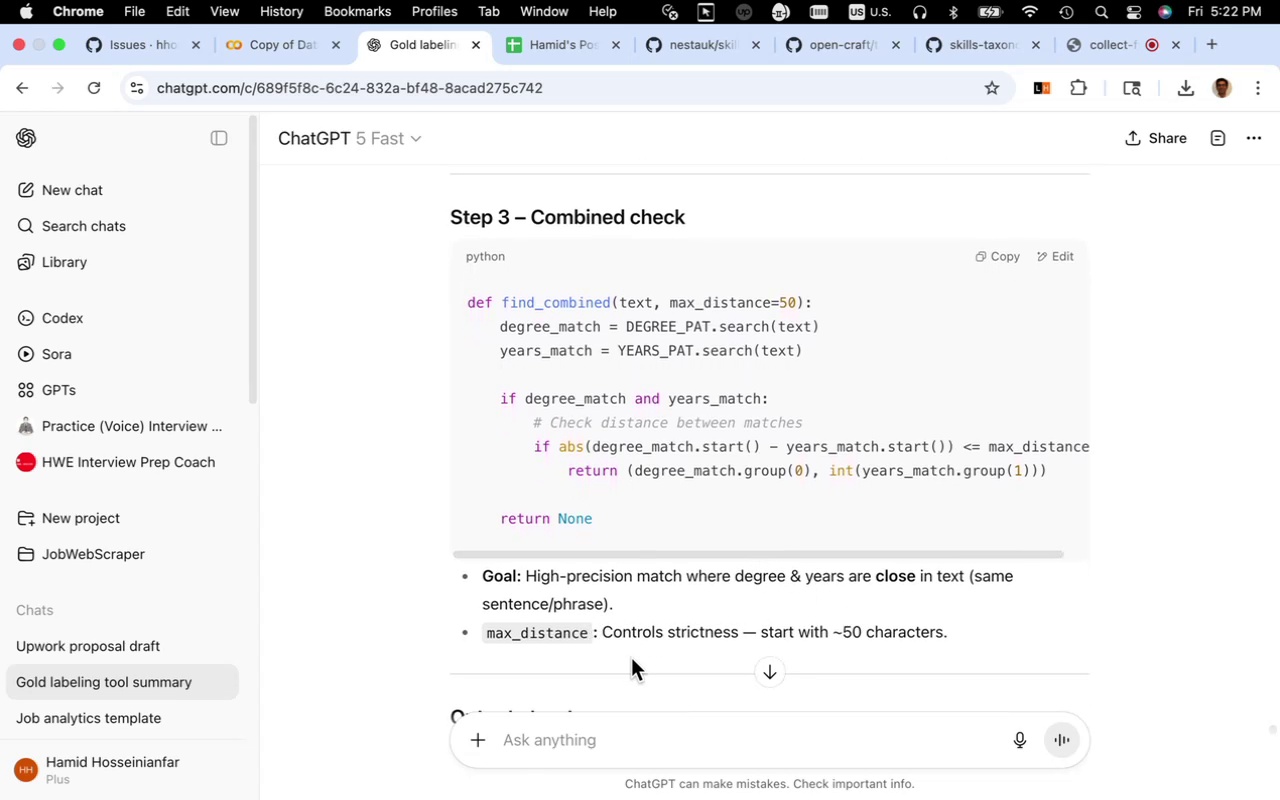 
wait(6.16)
 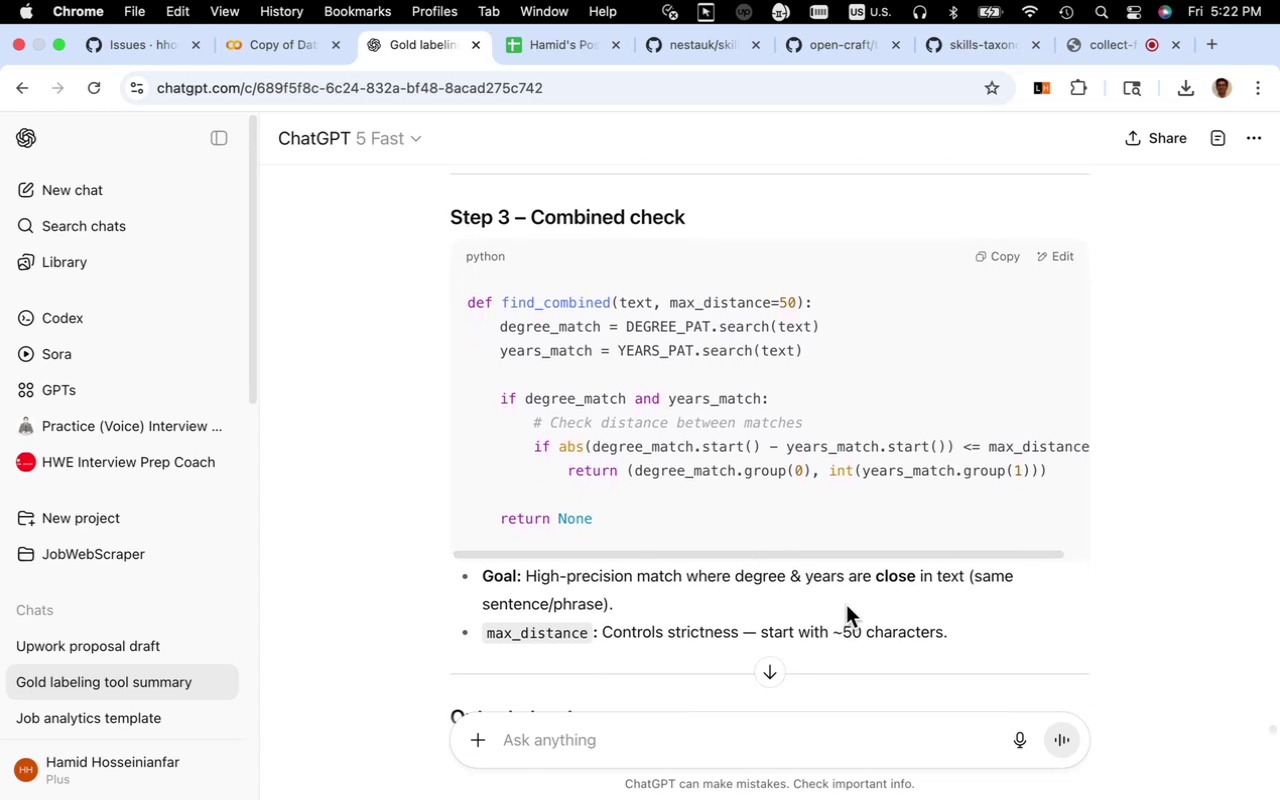 
scroll: coordinate [772, 519], scroll_direction: down, amount: 16.0
 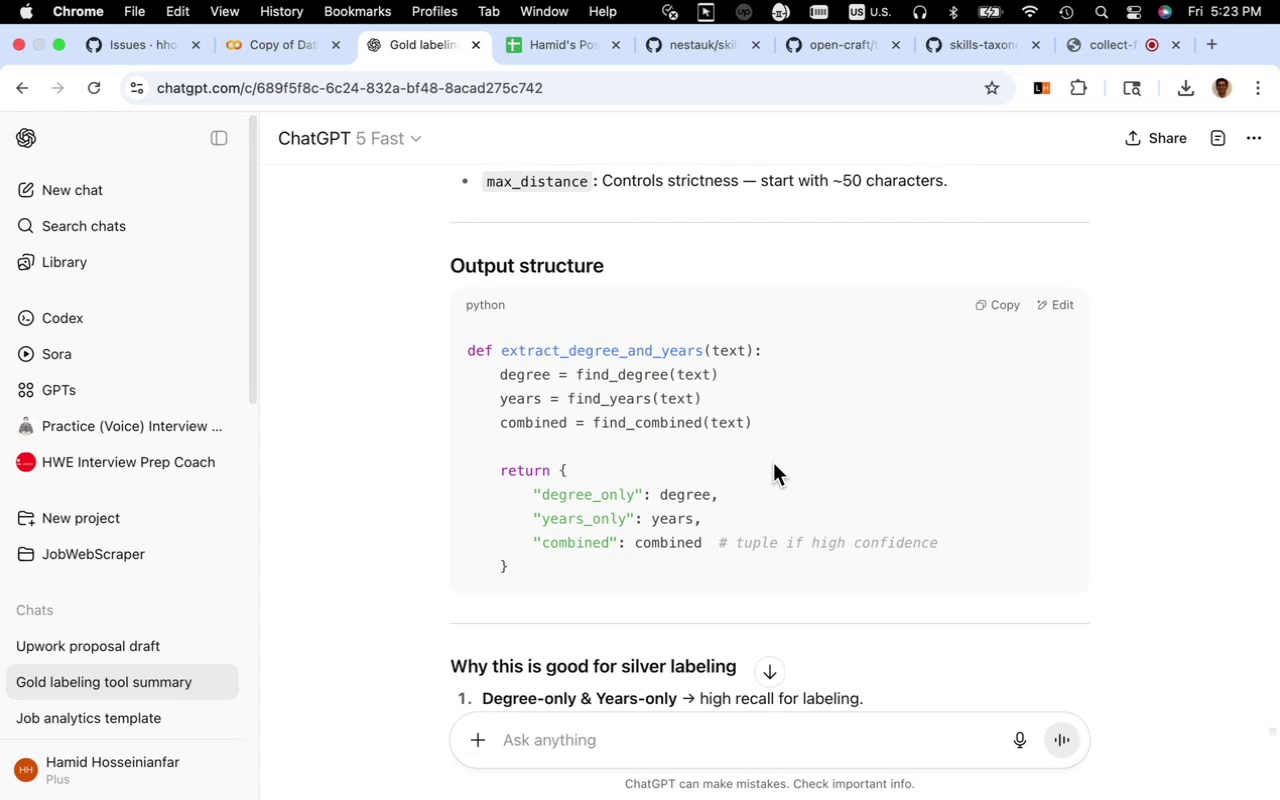 
wait(15.92)
 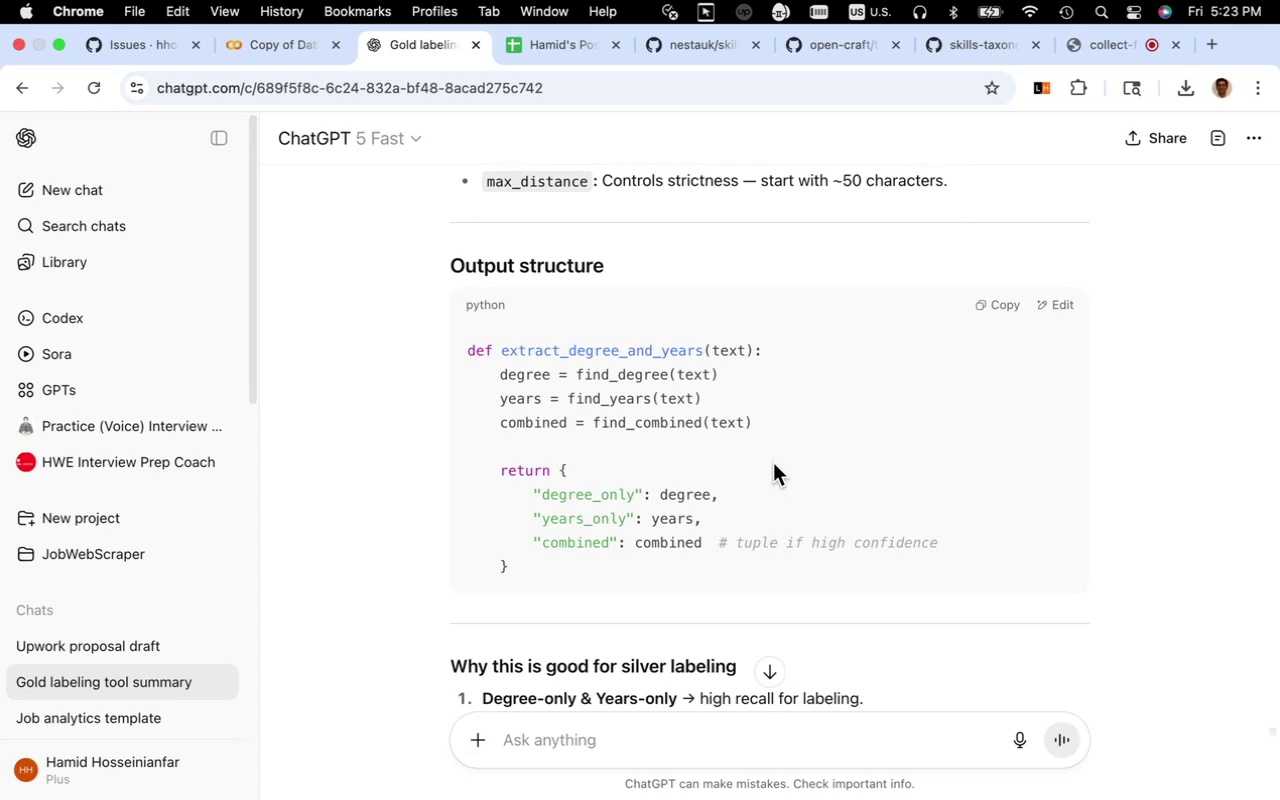 
scroll: coordinate [762, 469], scroll_direction: down, amount: 3.0
 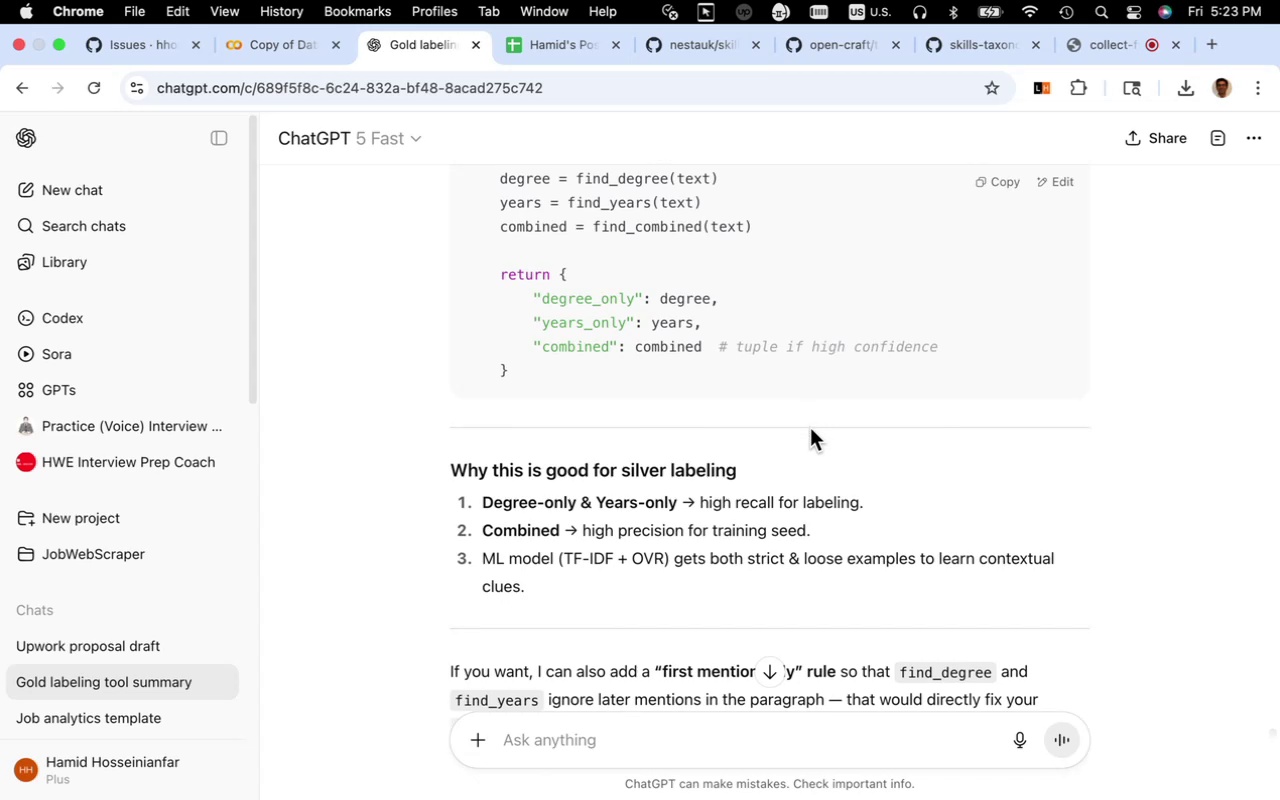 
wait(10.62)
 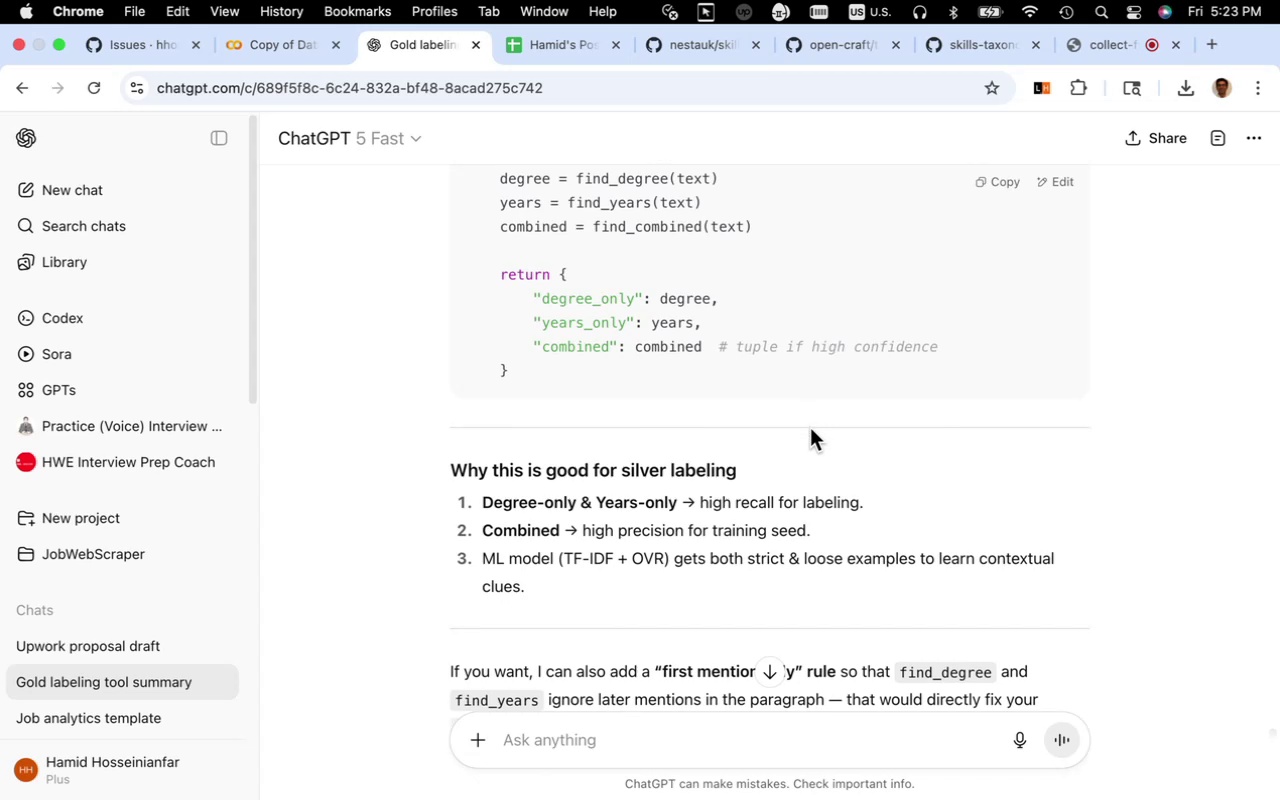 
scroll: coordinate [824, 459], scroll_direction: down, amount: 10.0
 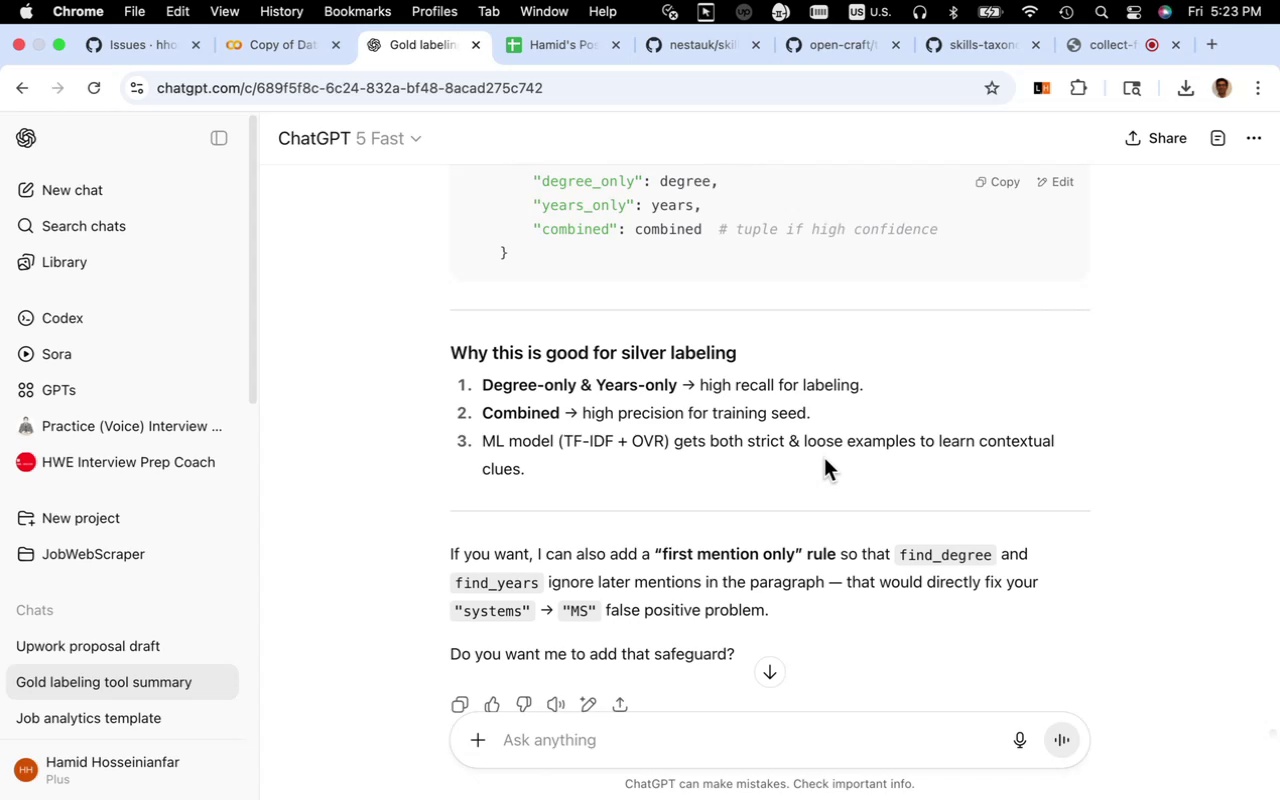 
wait(8.24)
 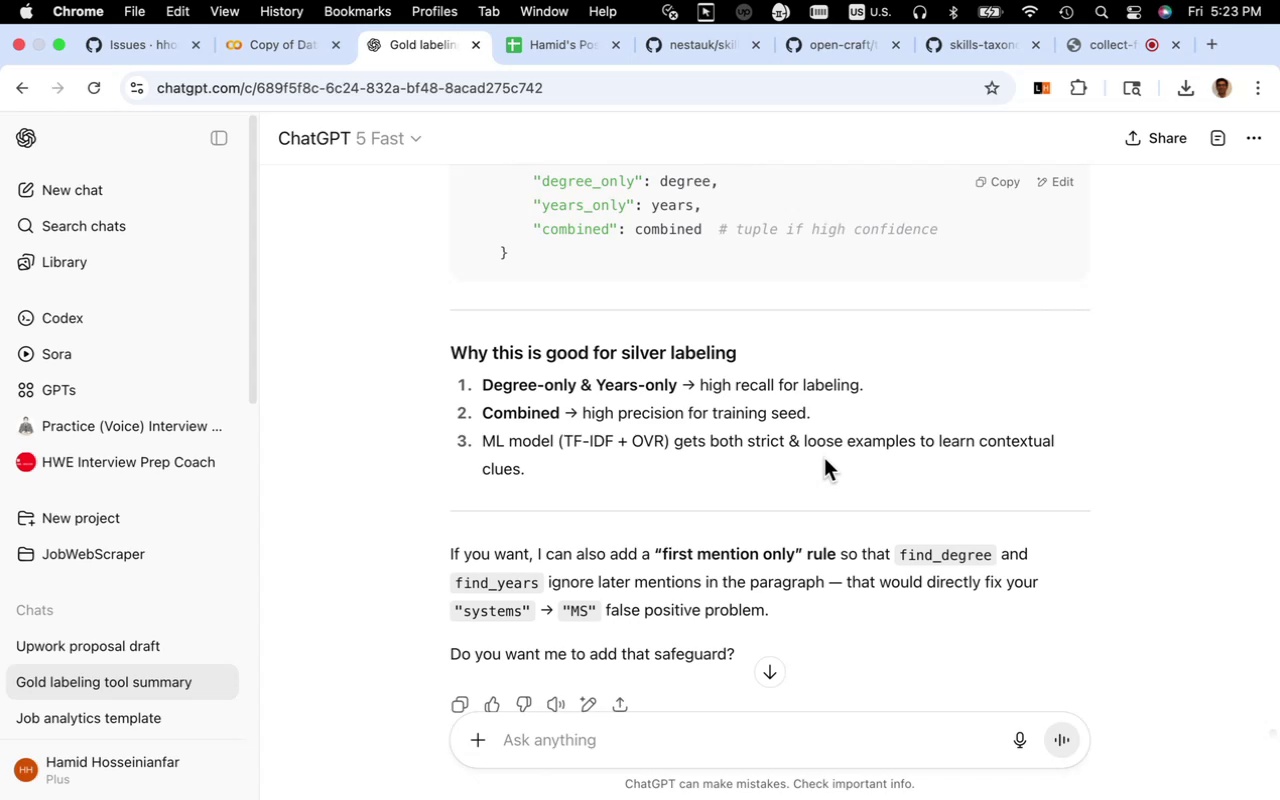 
scroll: coordinate [824, 442], scroll_direction: down, amount: 4.0
 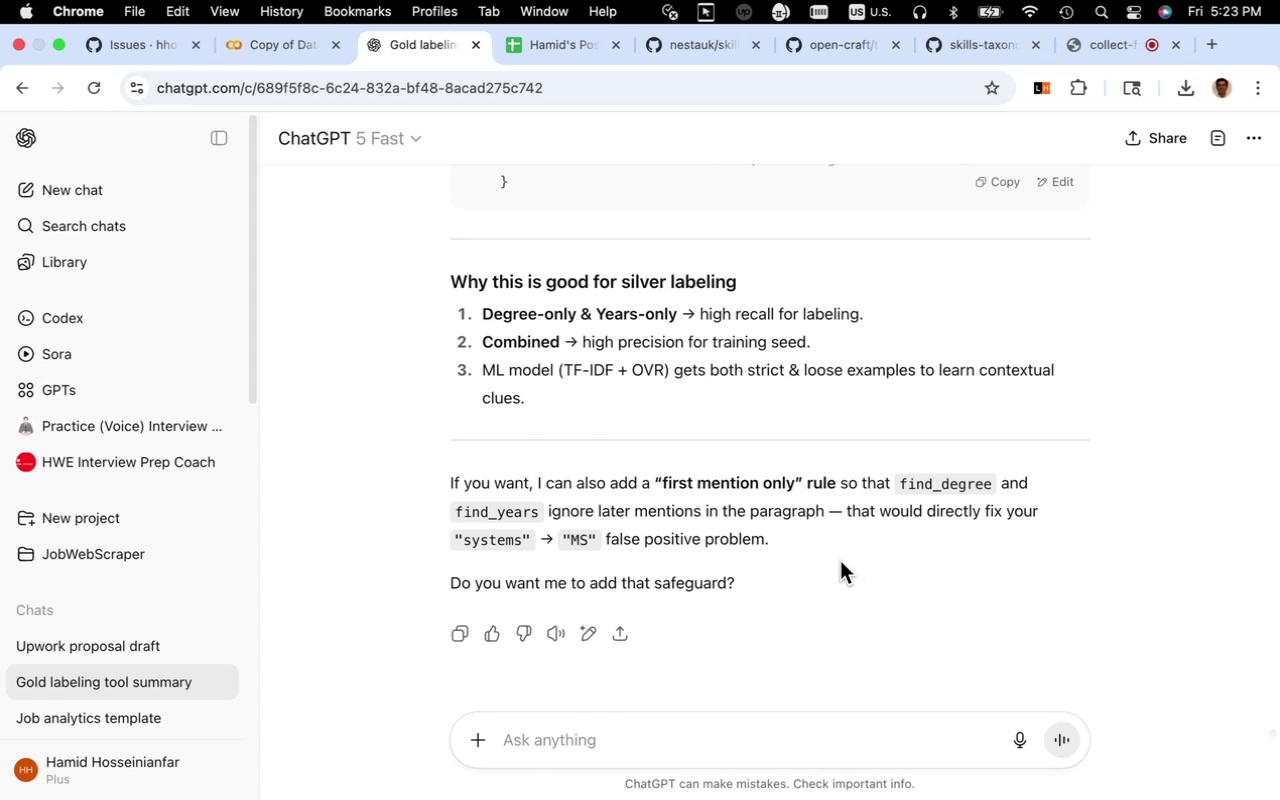 
wait(9.9)
 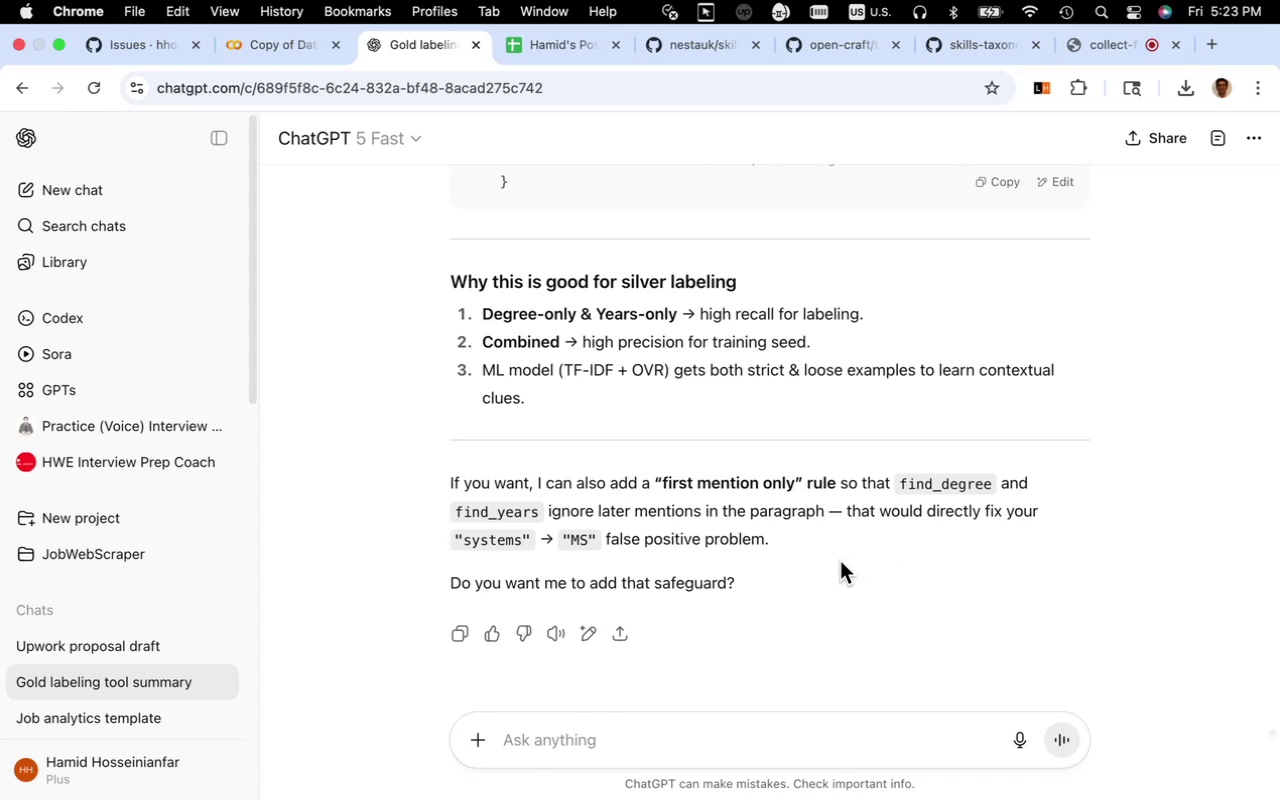 
left_click([808, 722])
 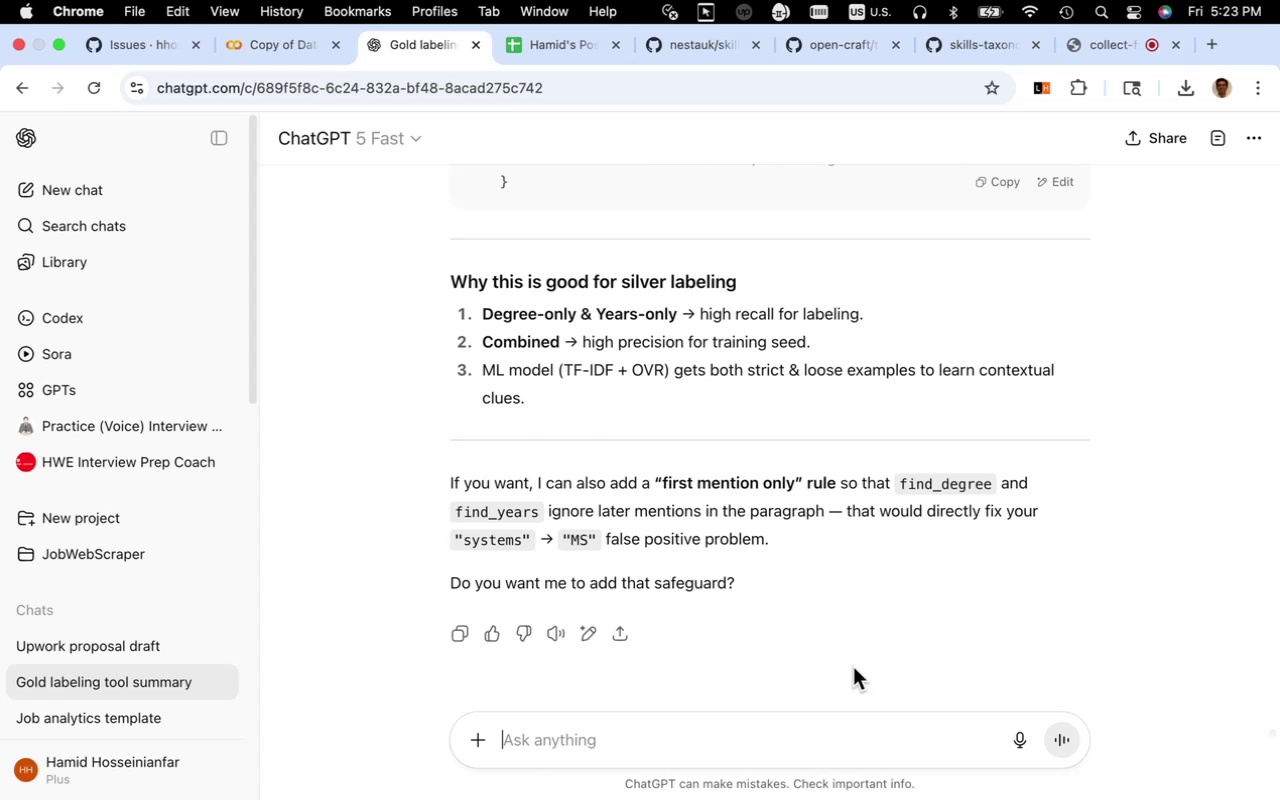 
type(yes)
 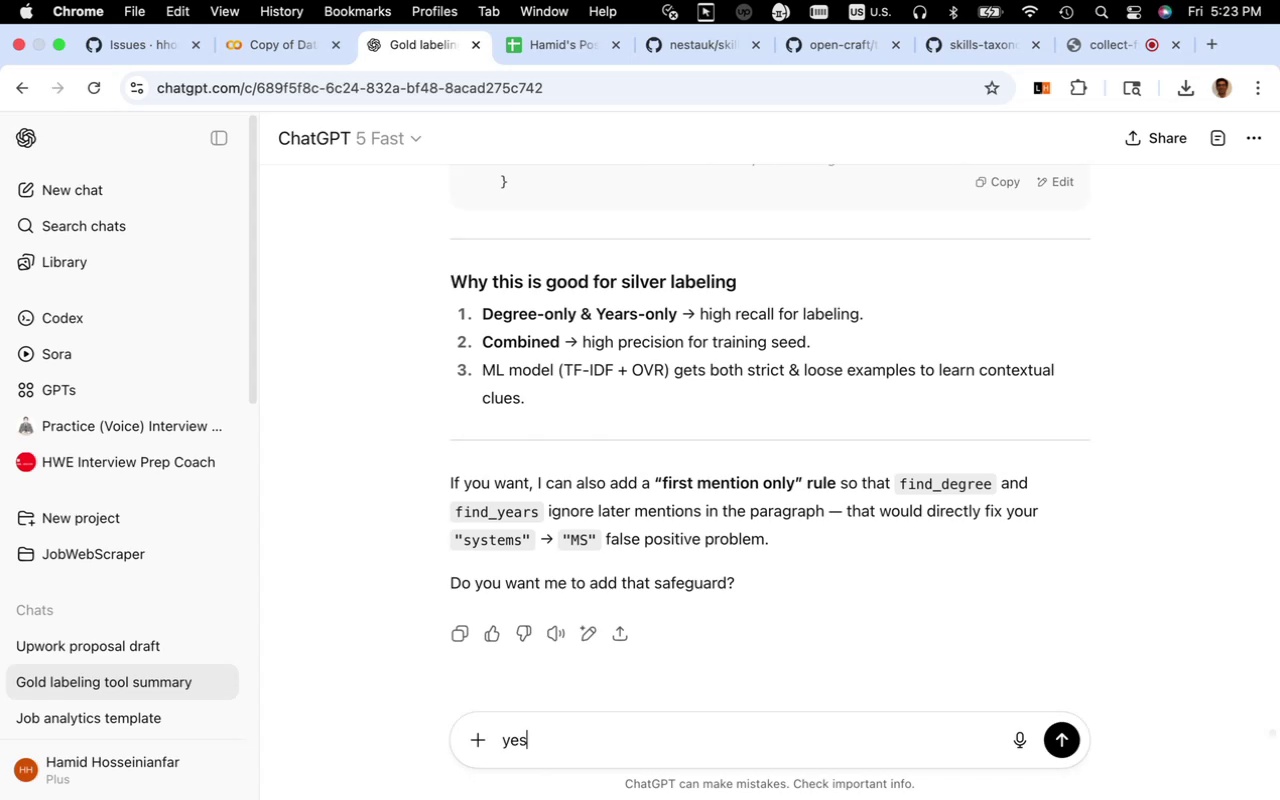 
key(Enter)
 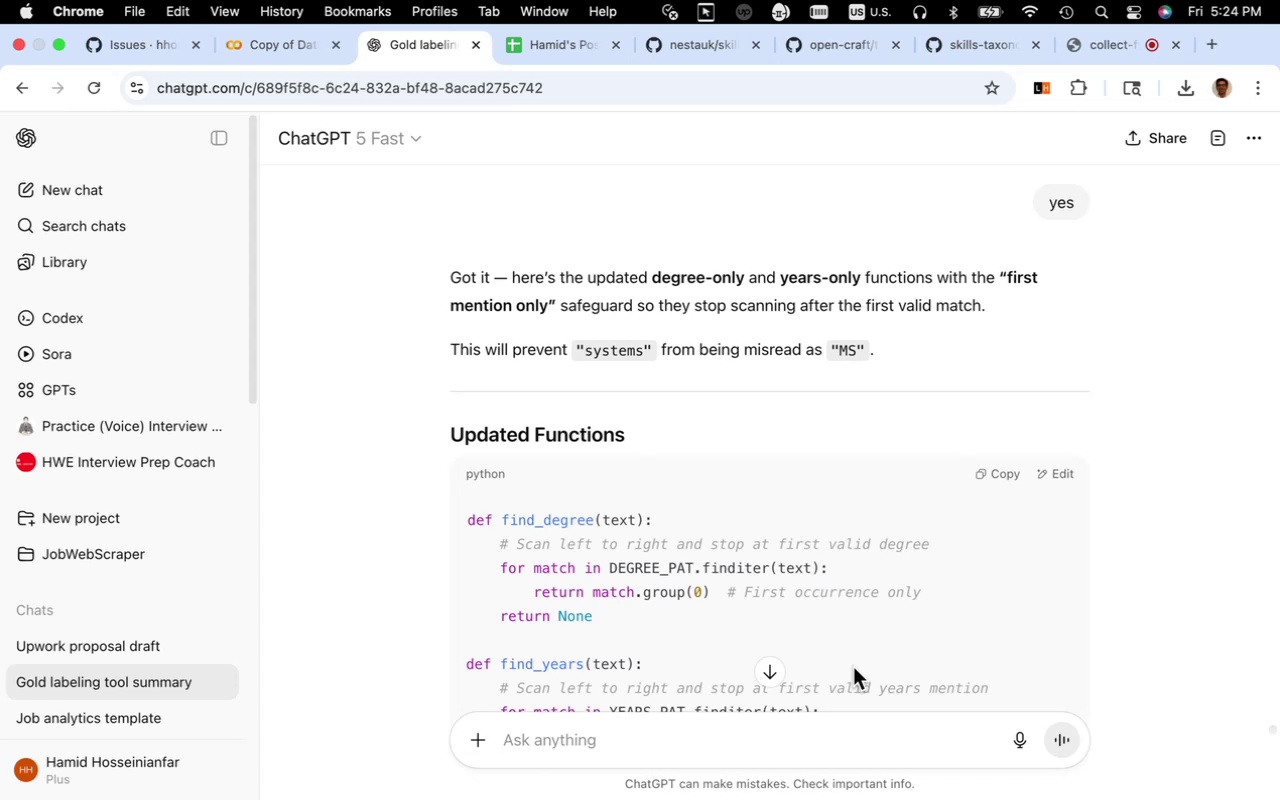 
wait(17.23)
 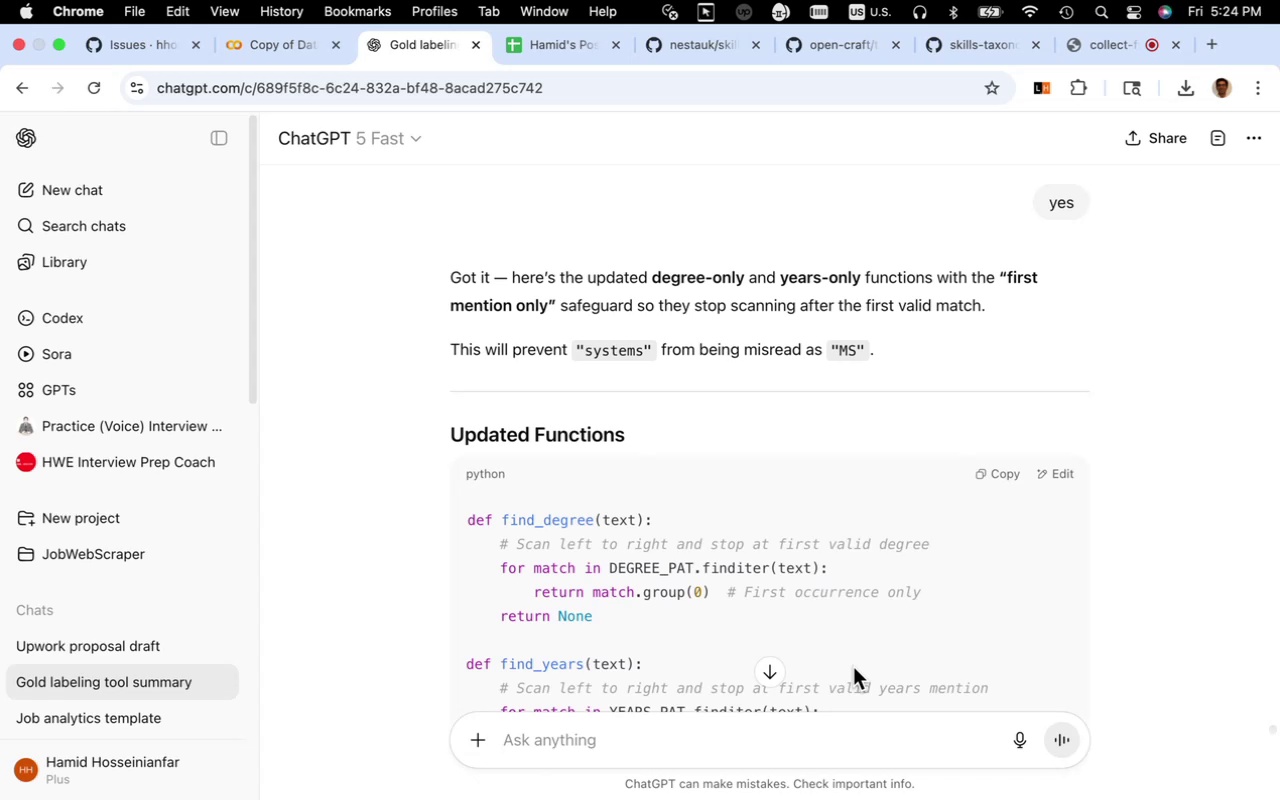 
scroll: coordinate [659, 535], scroll_direction: down, amount: 6.0
 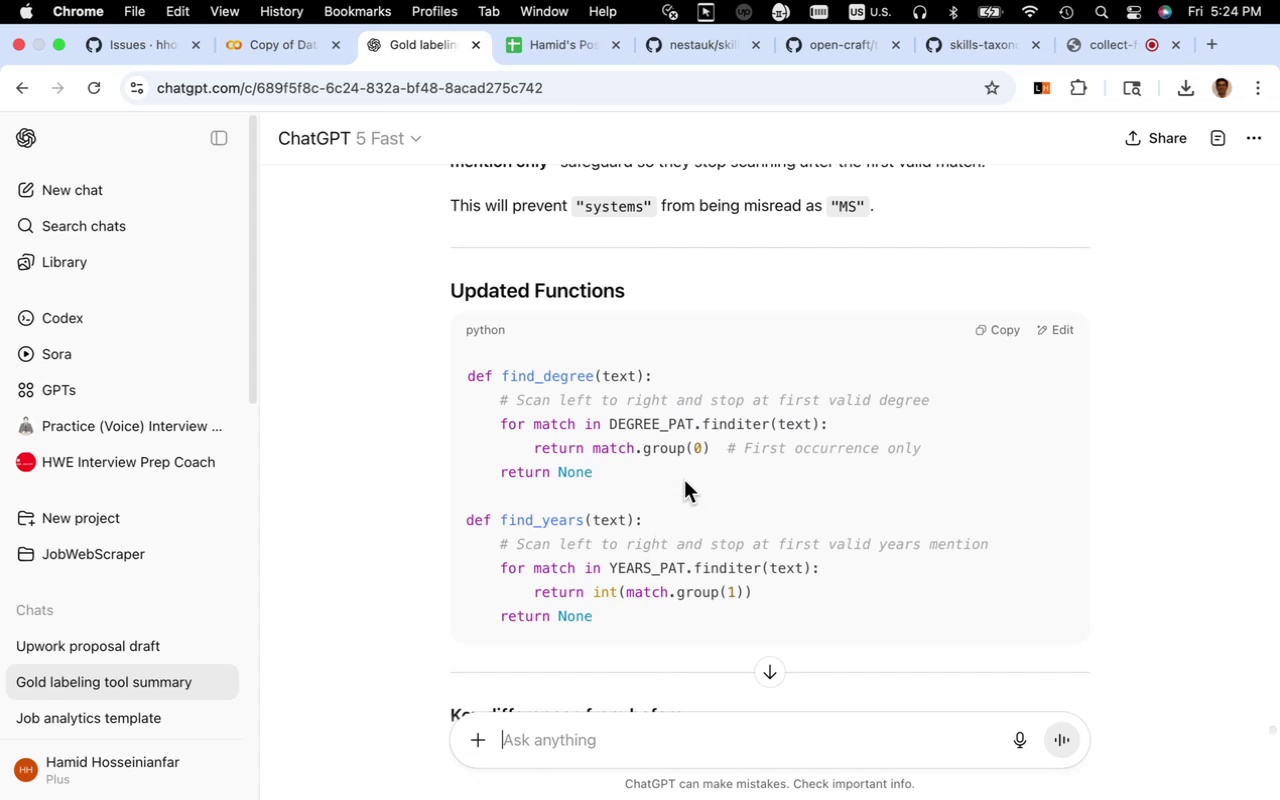 
wait(14.97)
 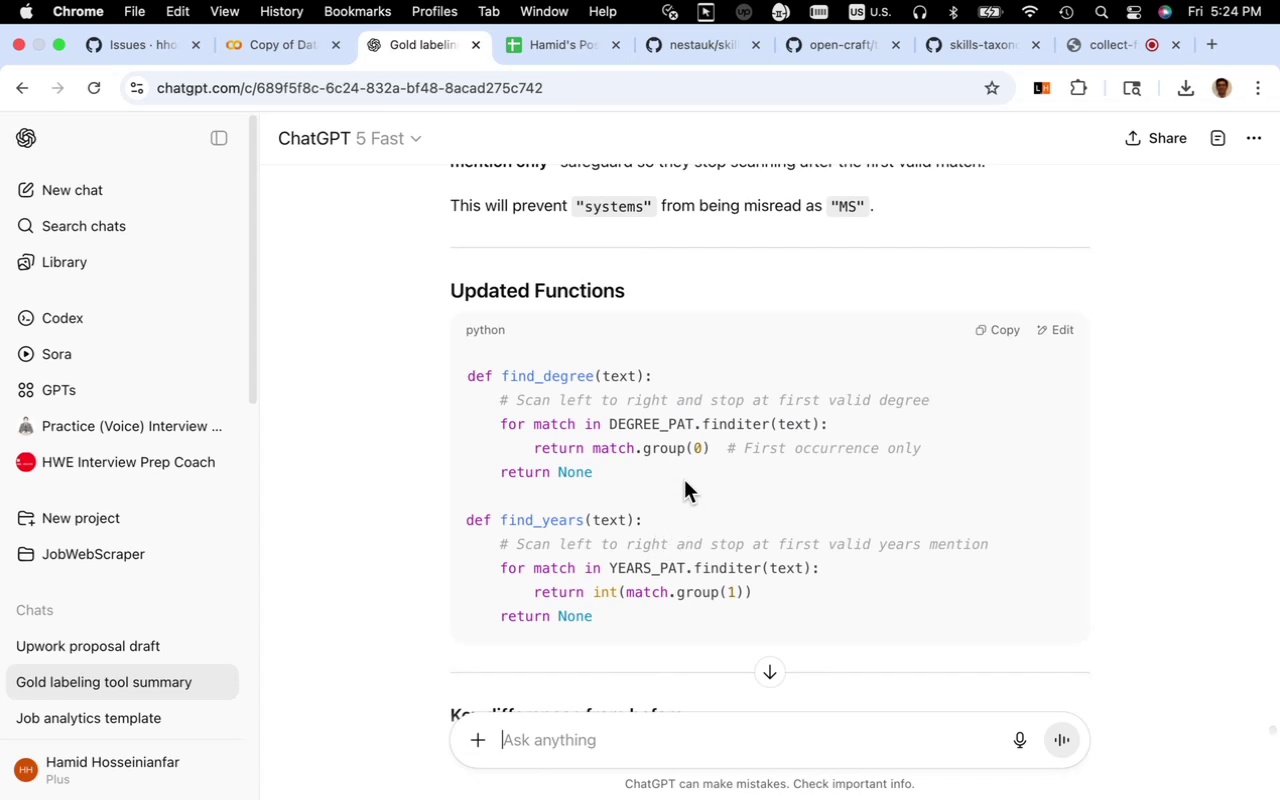 
scroll: coordinate [717, 485], scroll_direction: up, amount: 31.0
 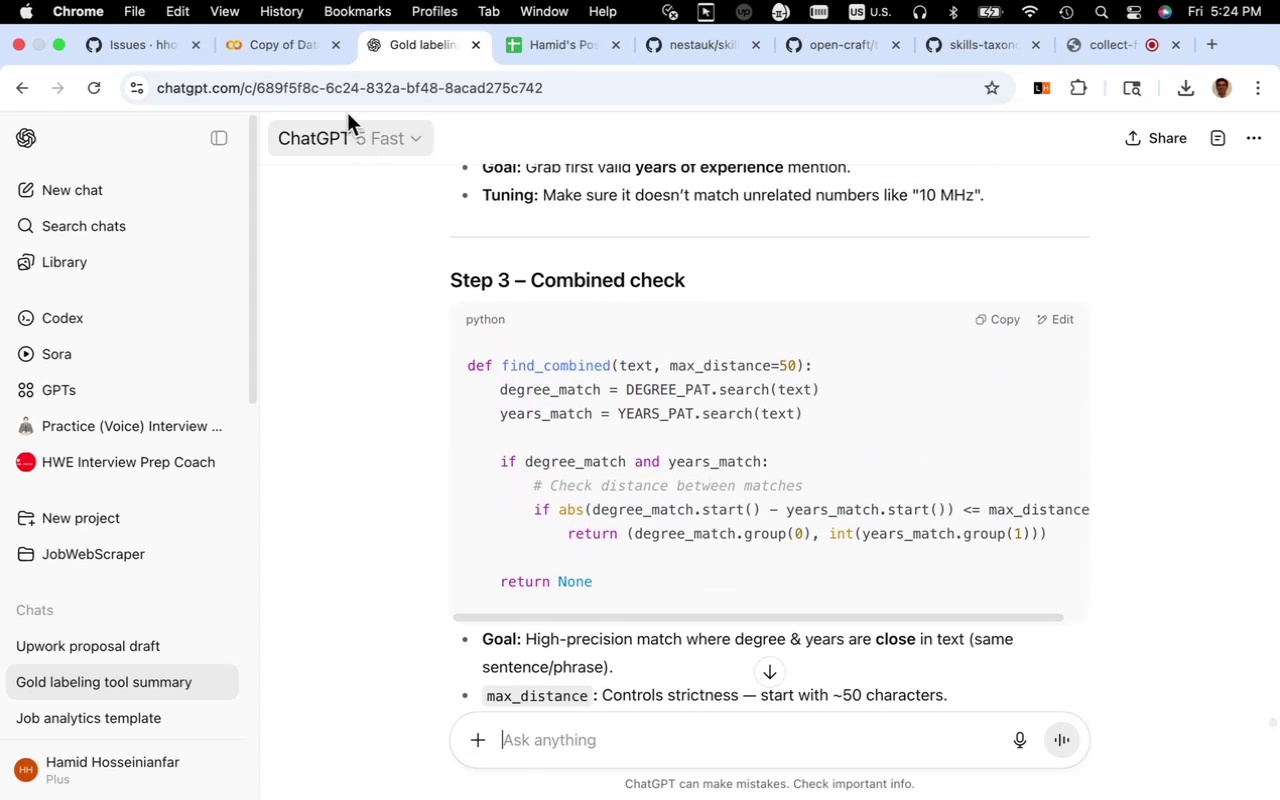 
left_click([316, 55])
 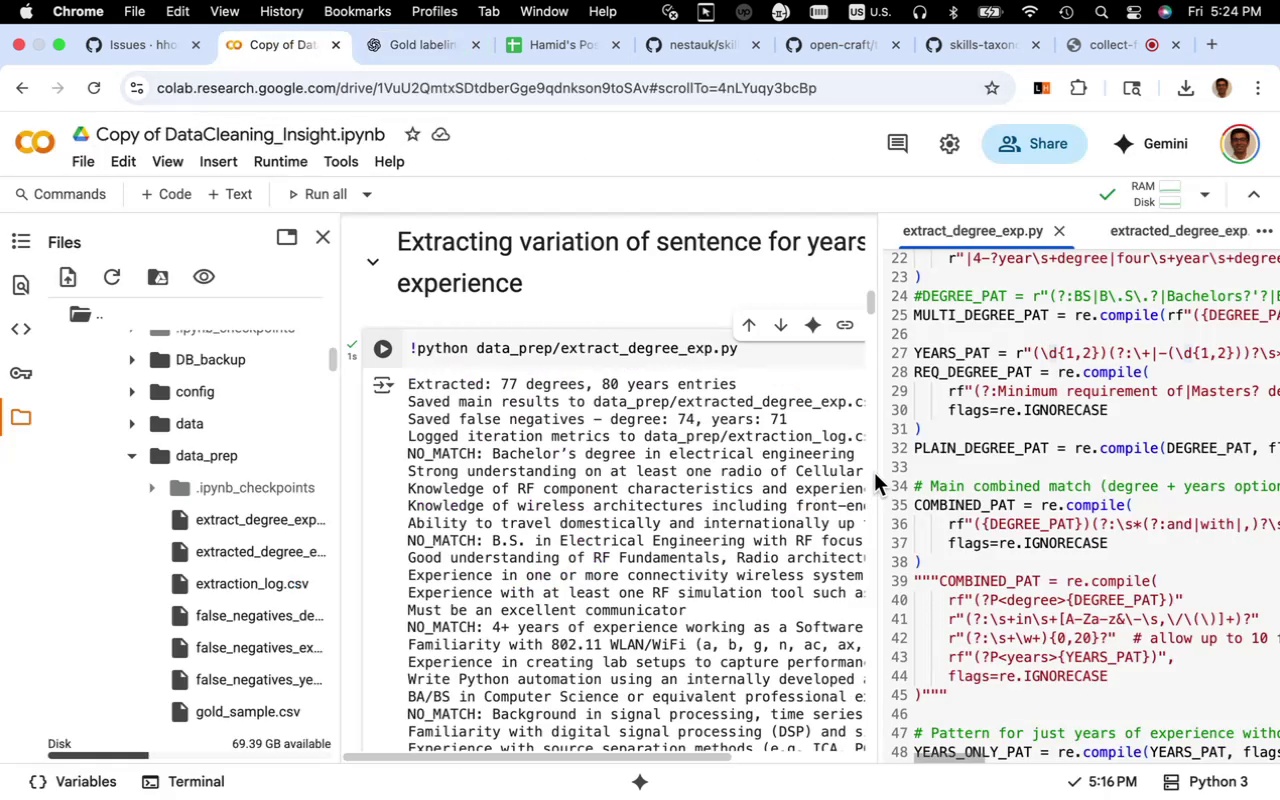 
left_click_drag(start_coordinate=[881, 468], to_coordinate=[759, 477])
 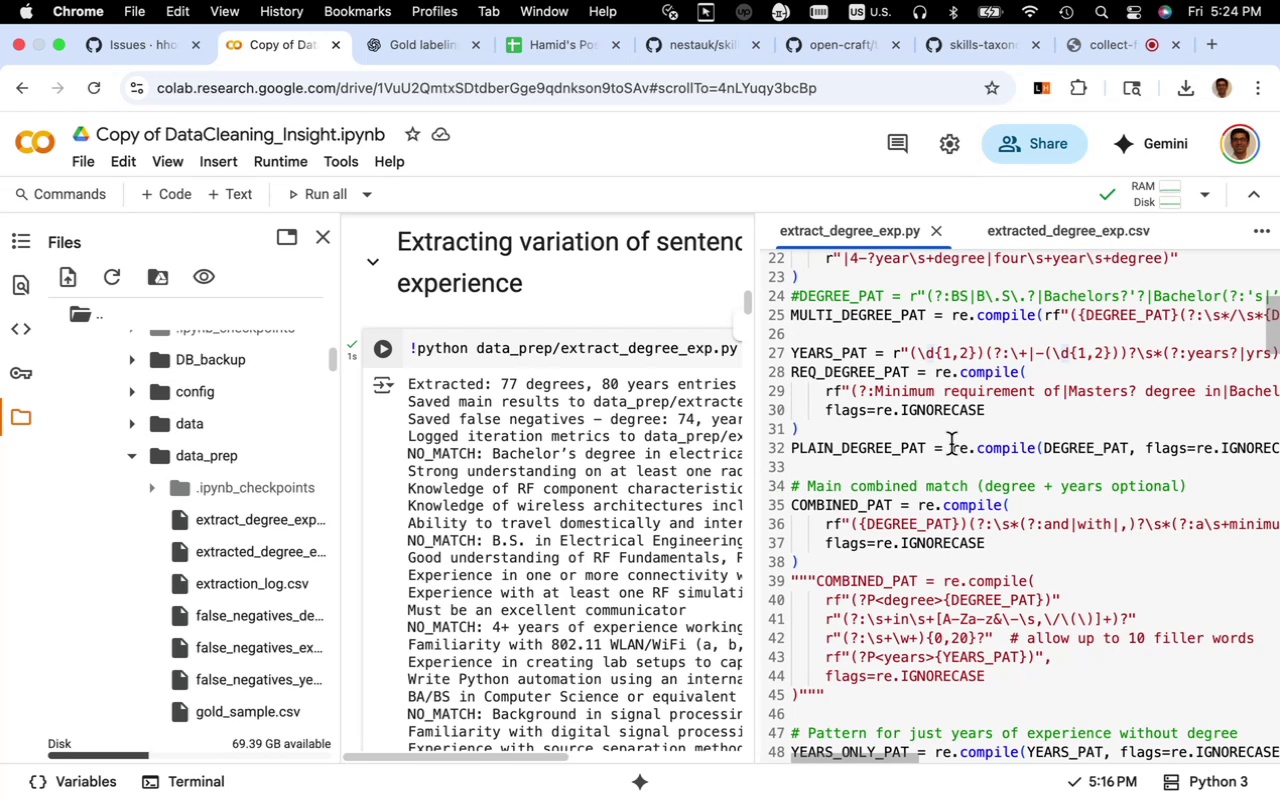 
scroll: coordinate [978, 487], scroll_direction: down, amount: 23.0
 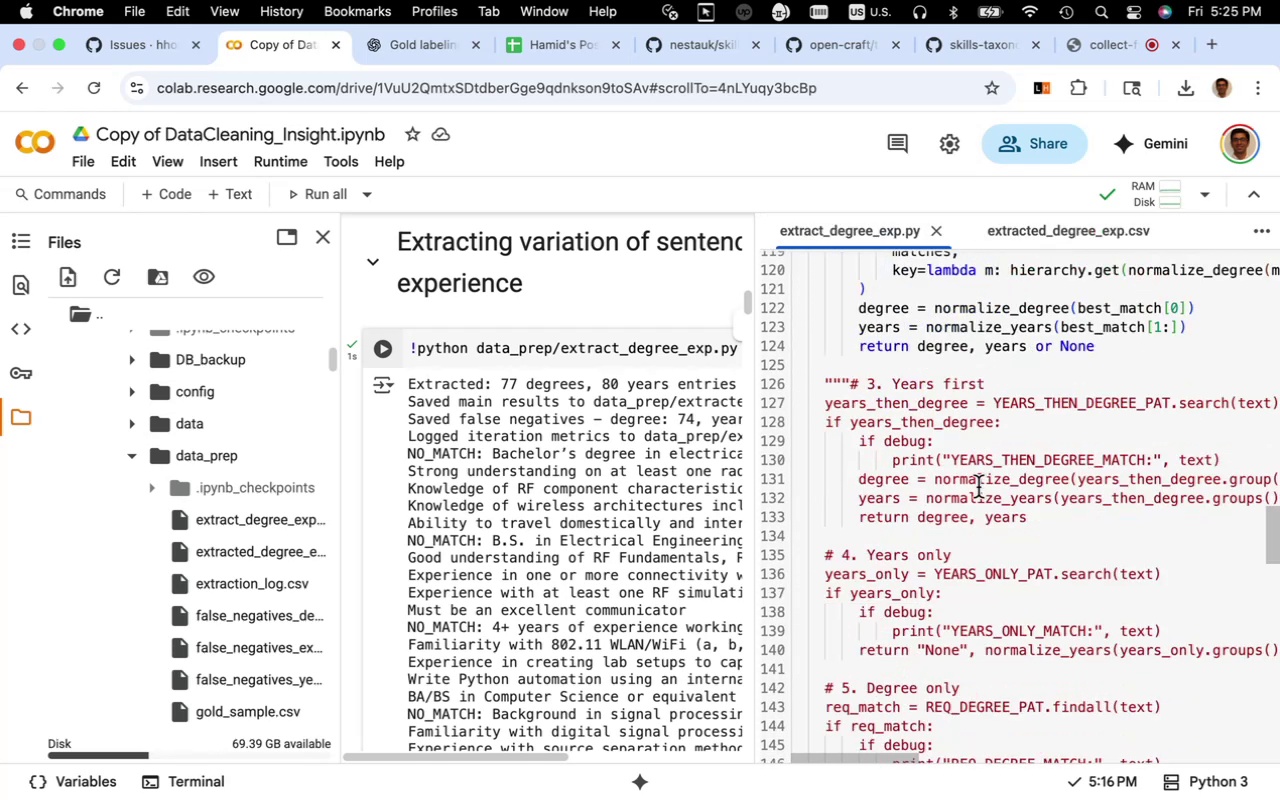 
scroll: coordinate [978, 488], scroll_direction: down, amount: 9.0
 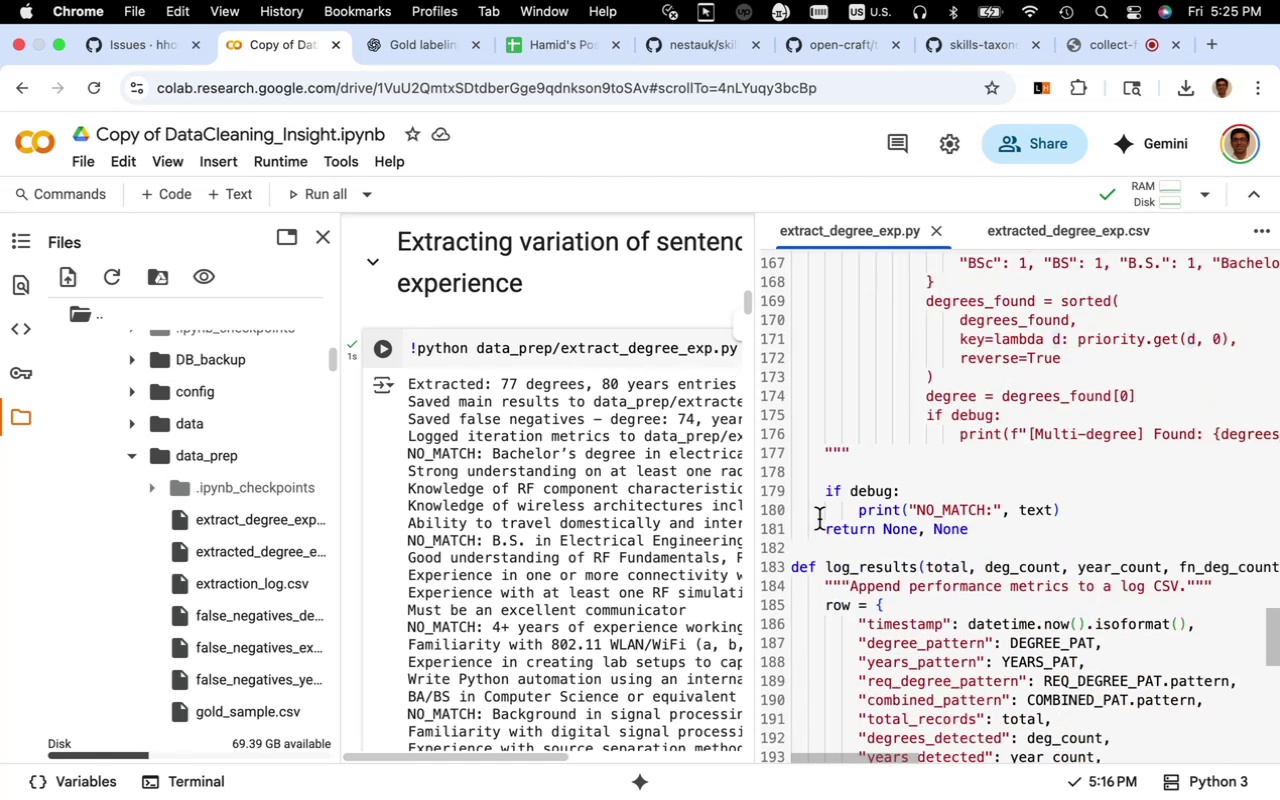 
wait(6.14)
 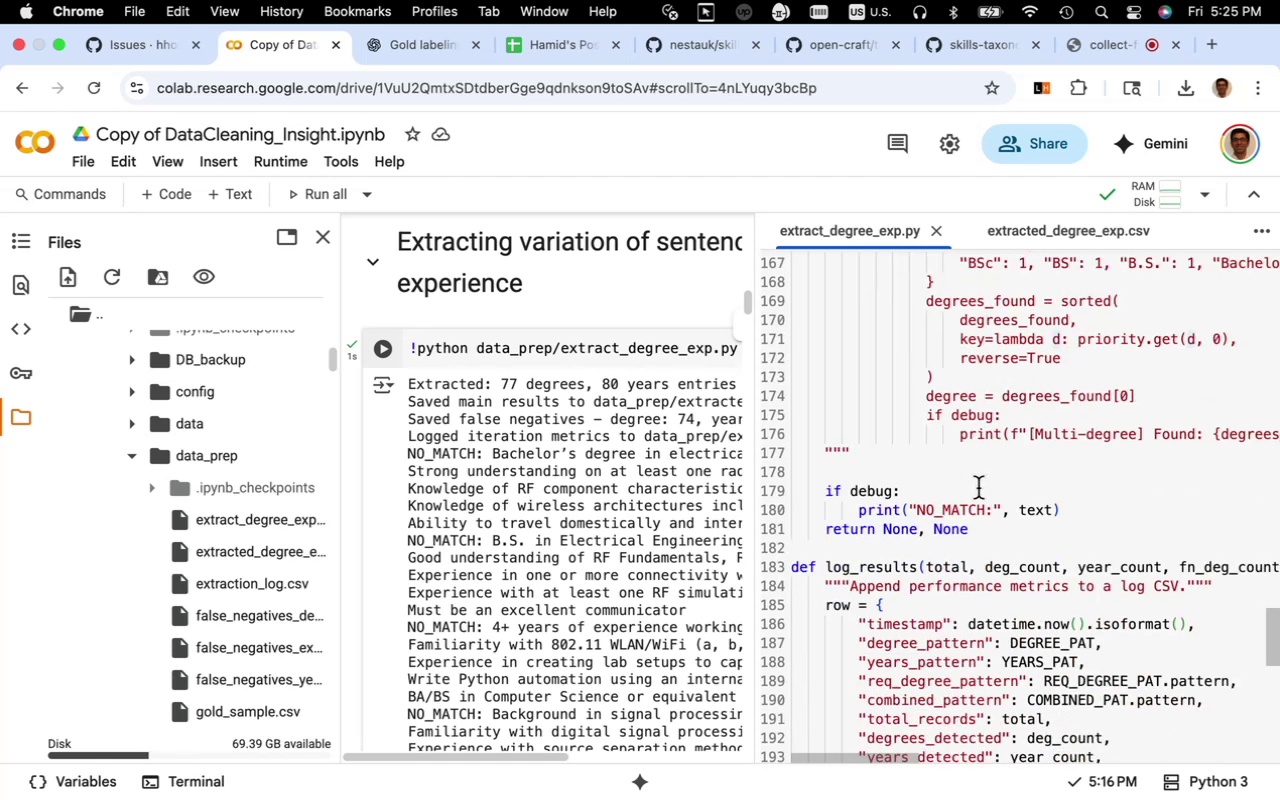 
scroll: coordinate [845, 491], scroll_direction: up, amount: 9.0
 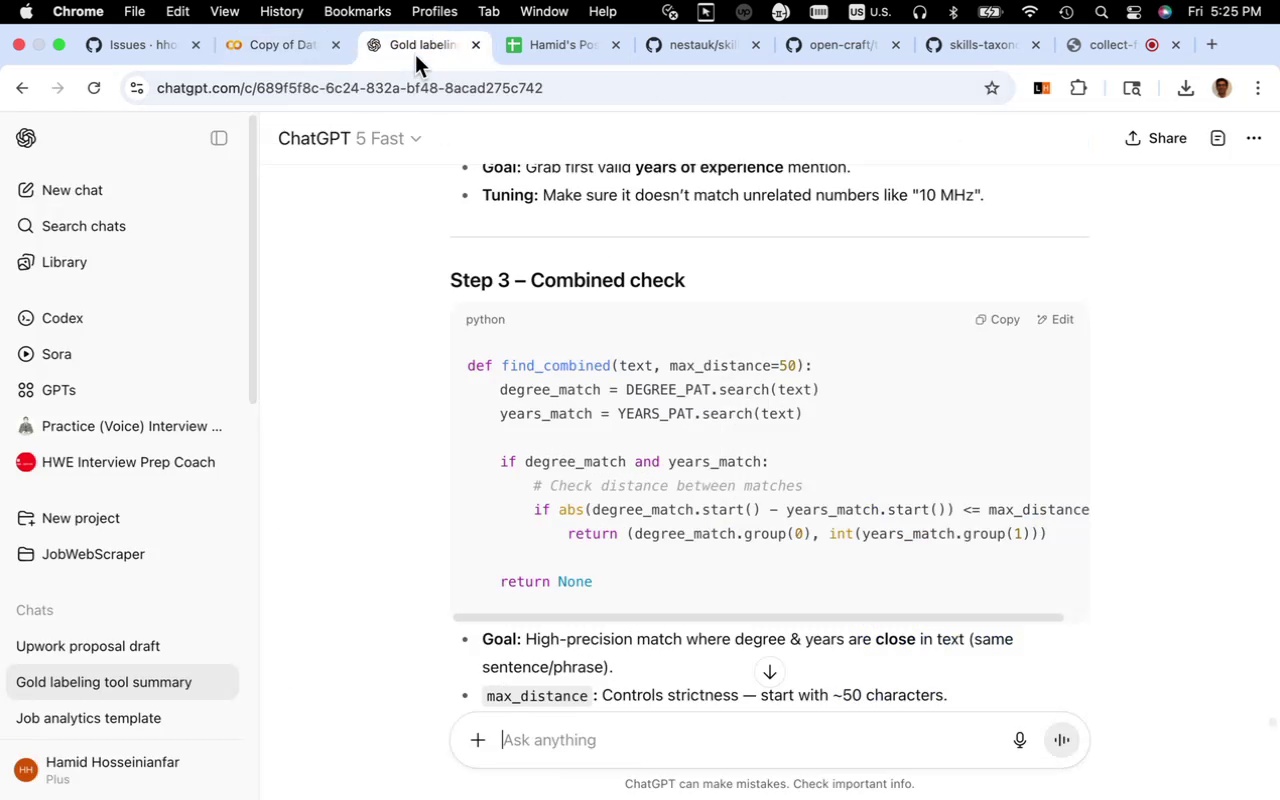 
wait(7.37)
 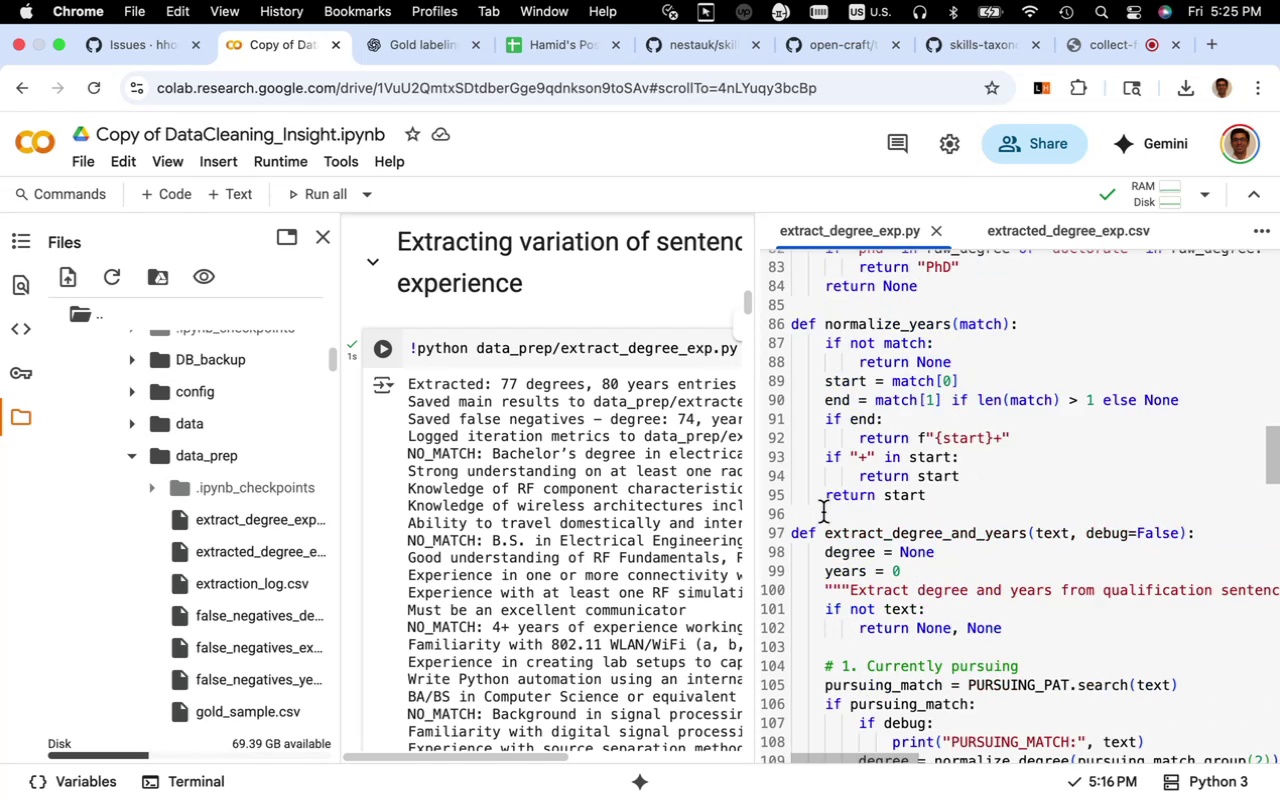 
scroll: coordinate [639, 448], scroll_direction: up, amount: 12.0
 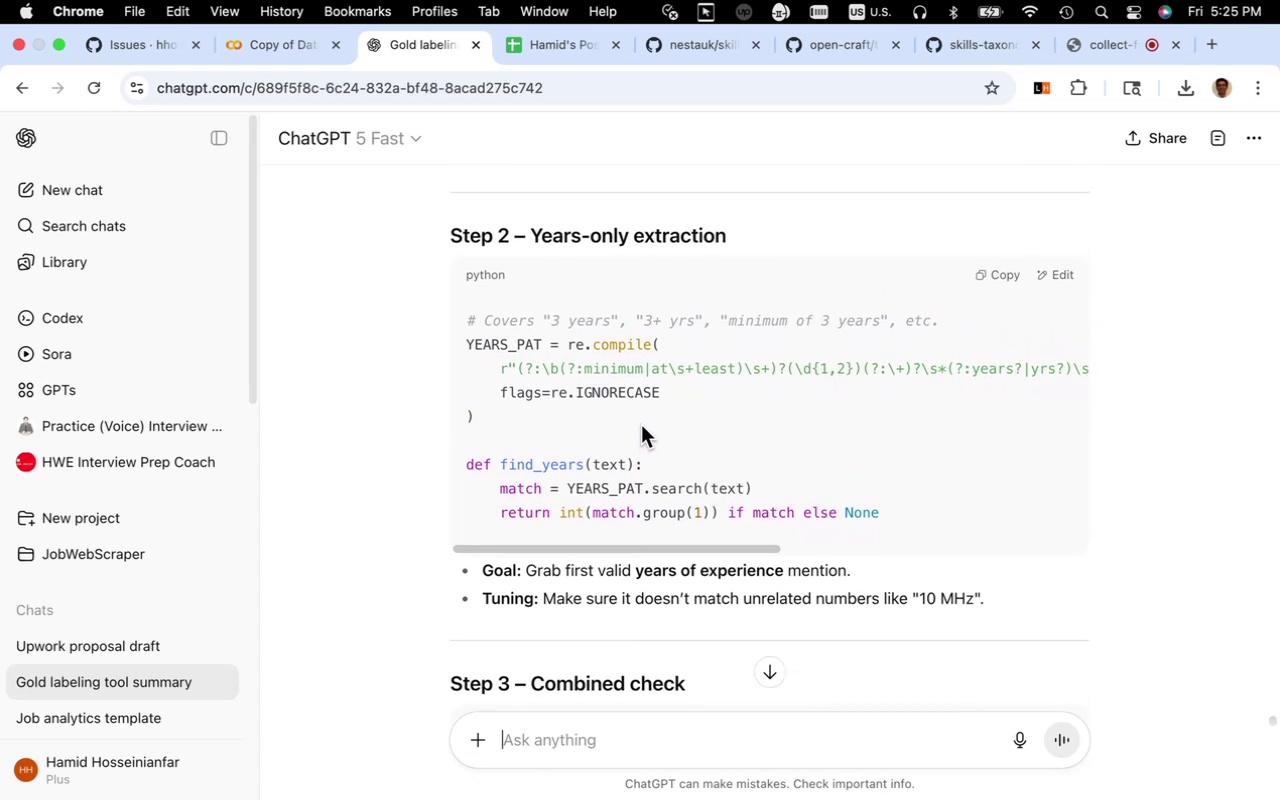 
wait(10.09)
 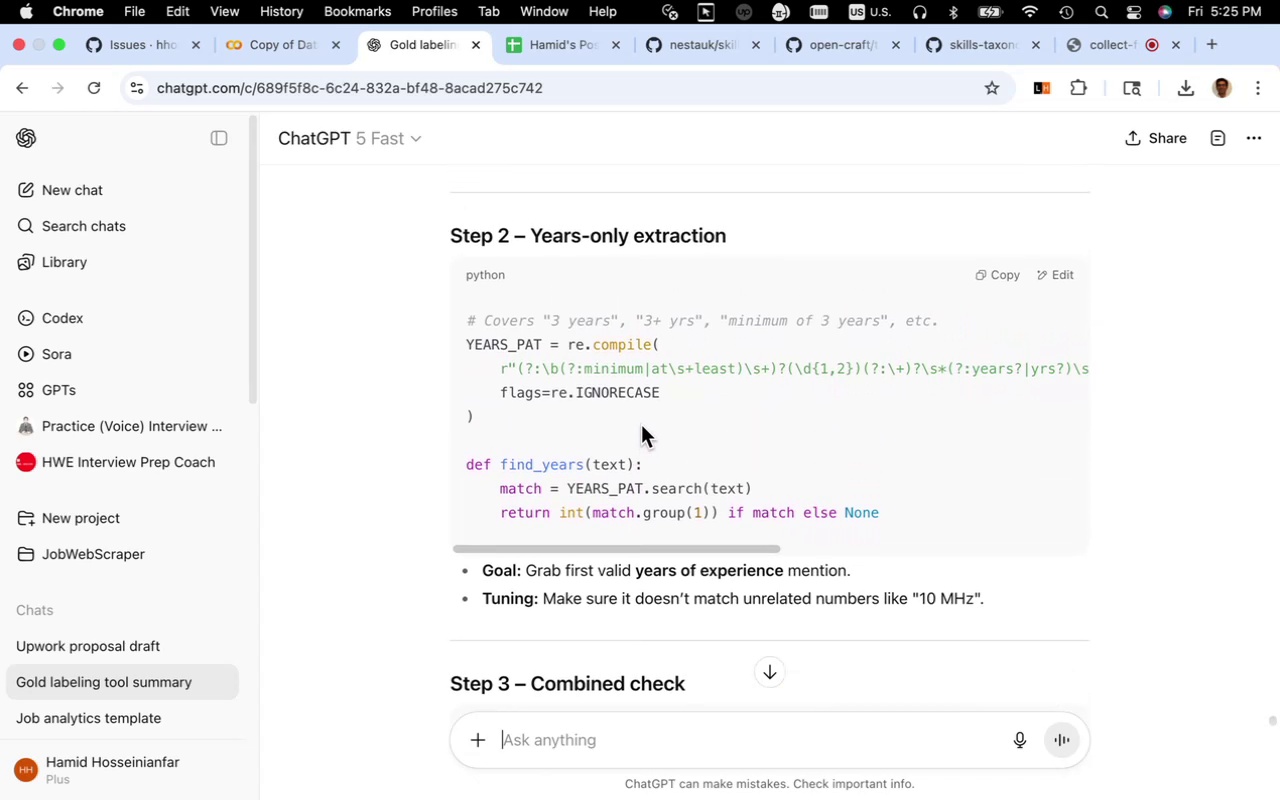 
left_click_drag(start_coordinate=[876, 518], to_coordinate=[467, 466])
 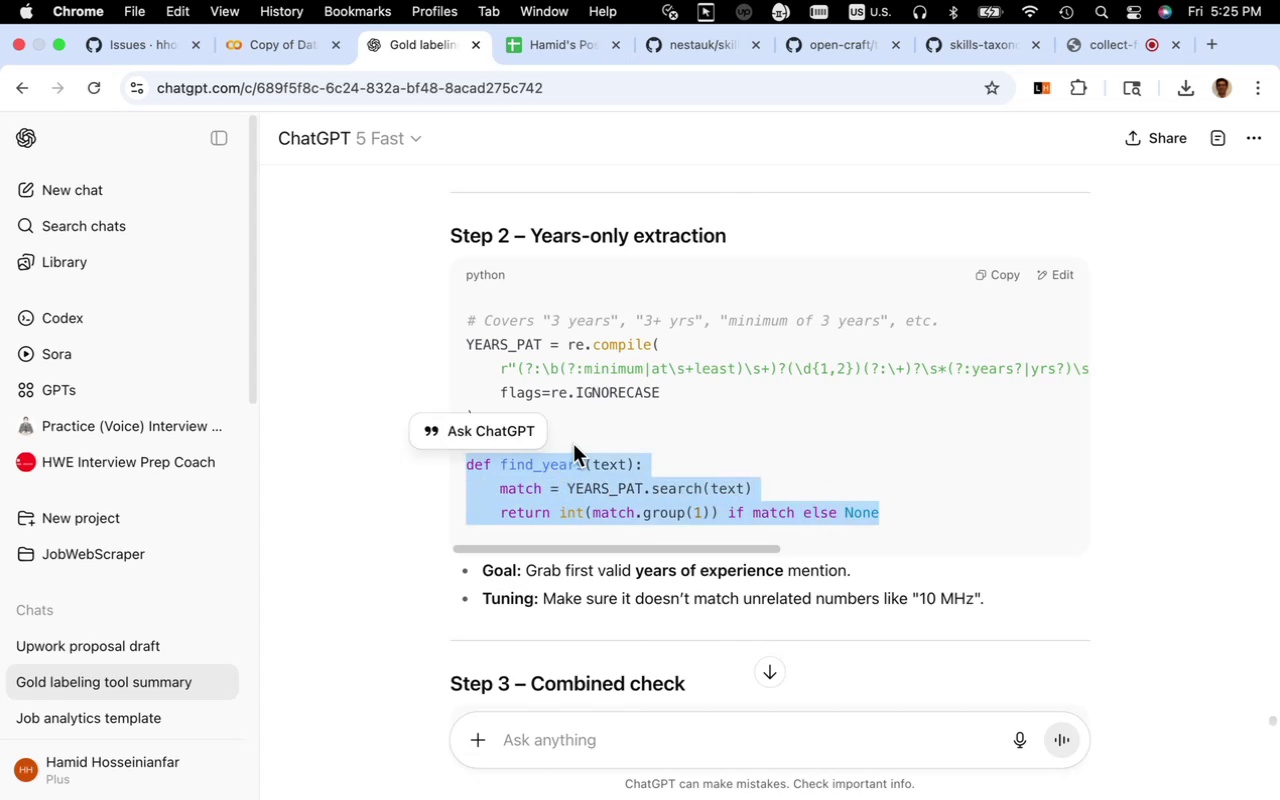 
key(Meta+C)
 